 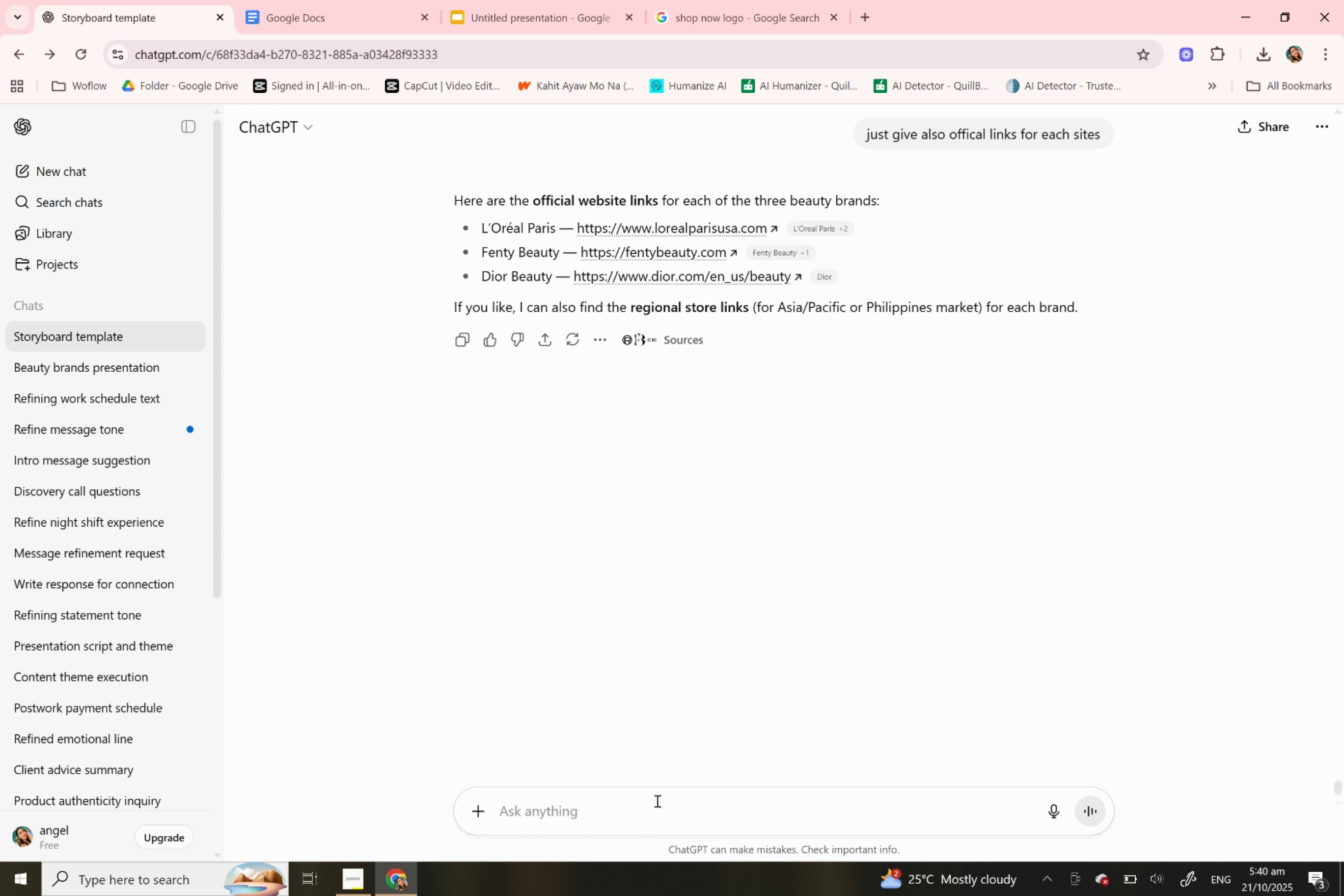 
type(yes)
 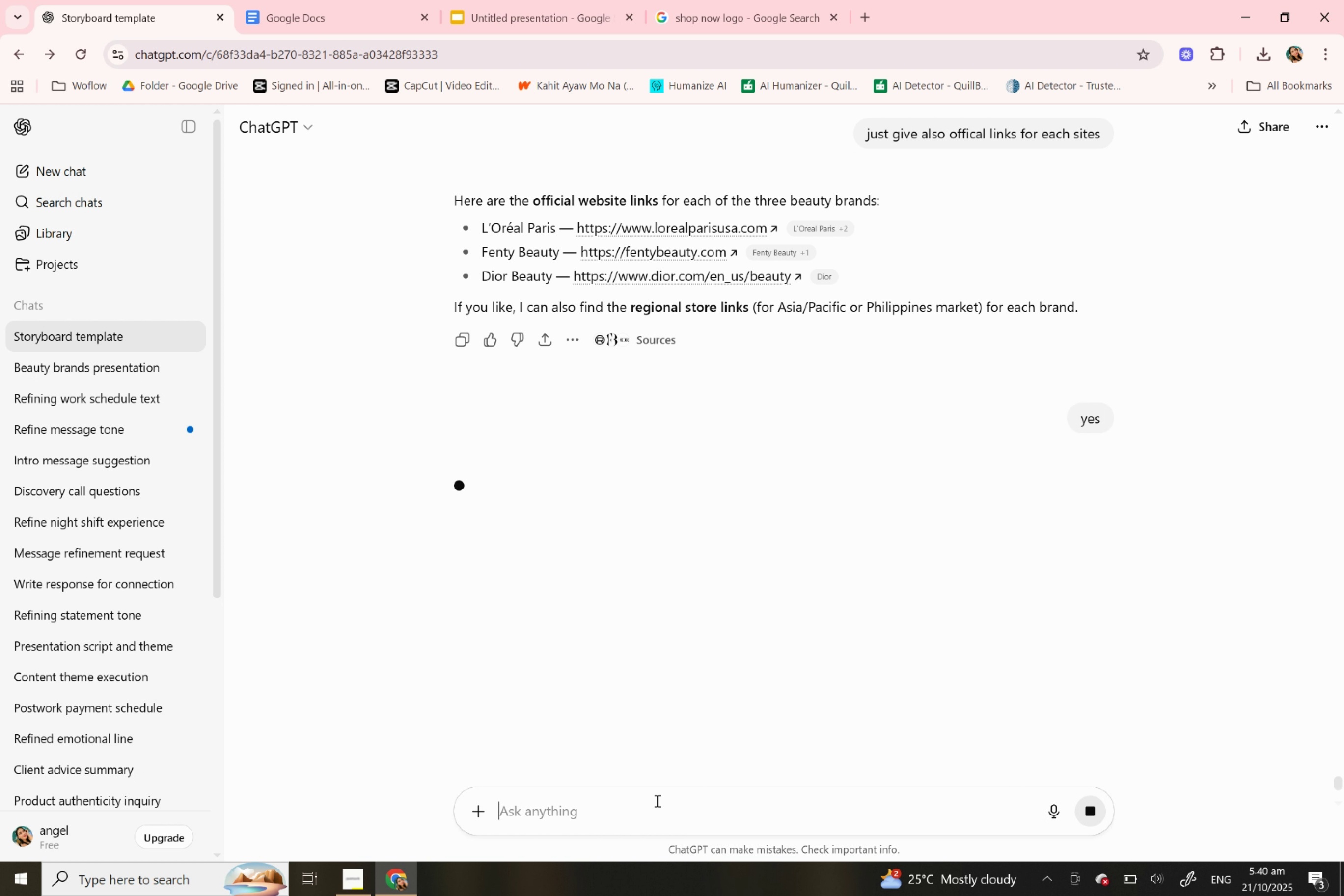 
key(Enter)
 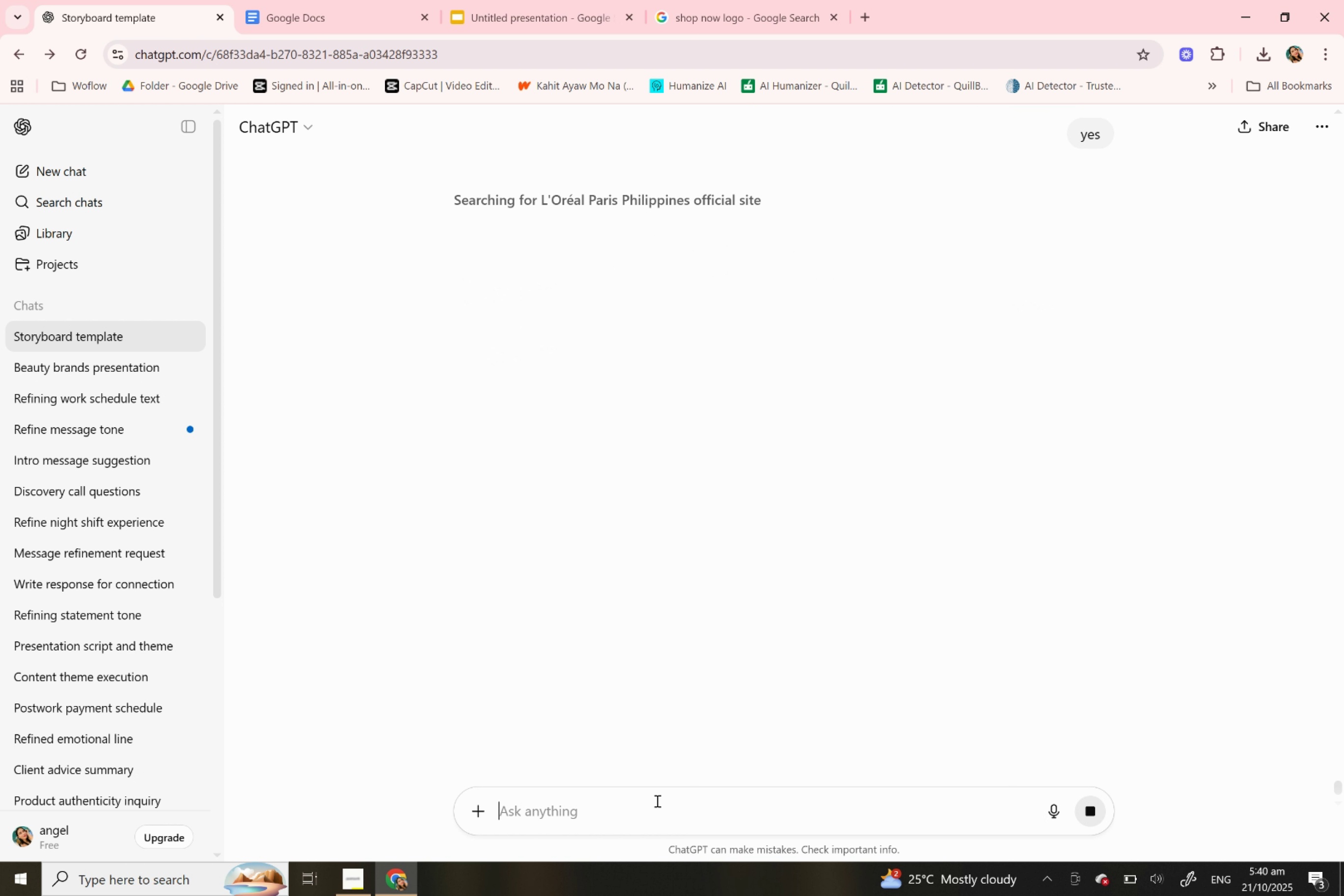 
wait(9.44)
 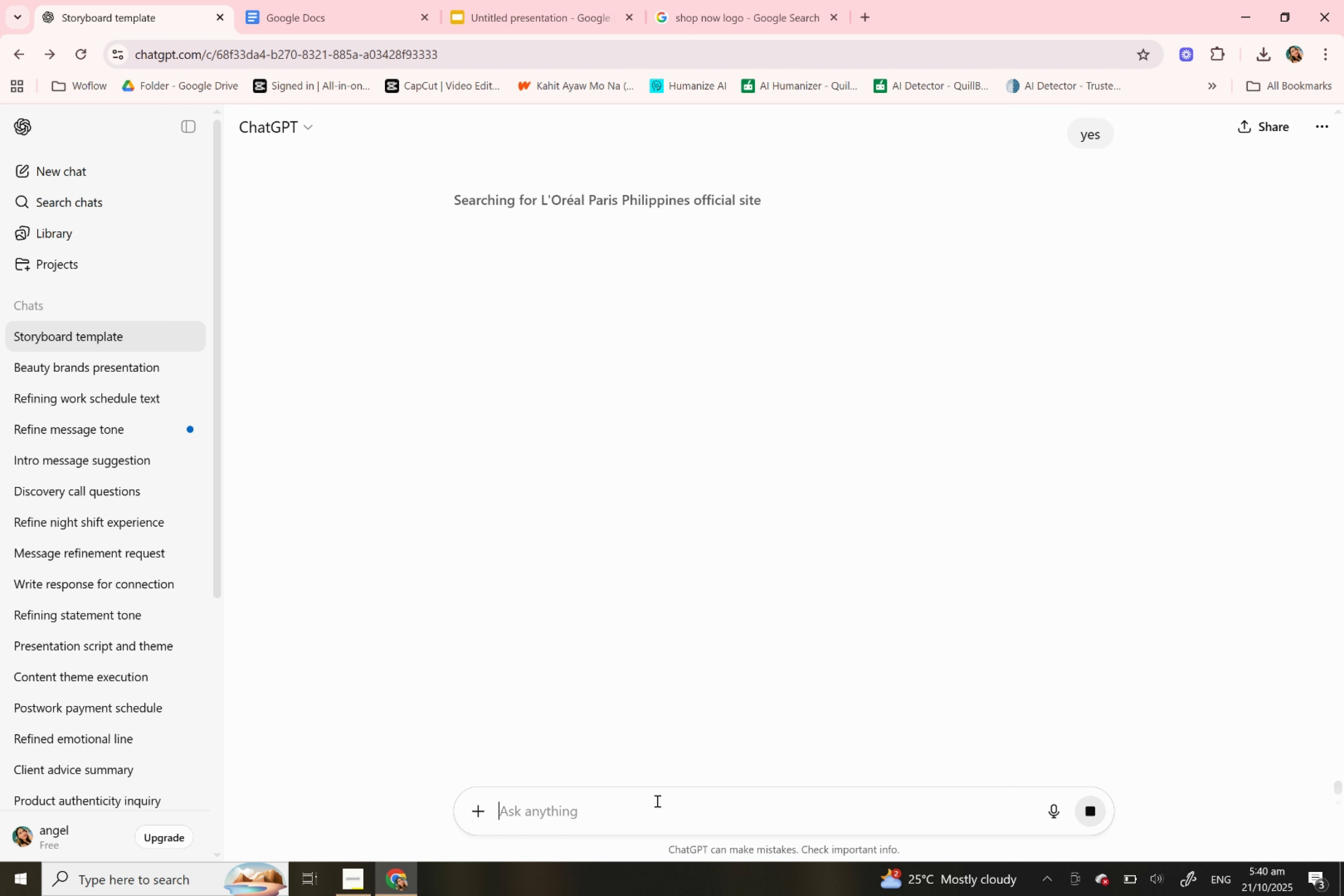 
scroll: coordinate [704, 658], scroll_direction: up, amount: 3.0
 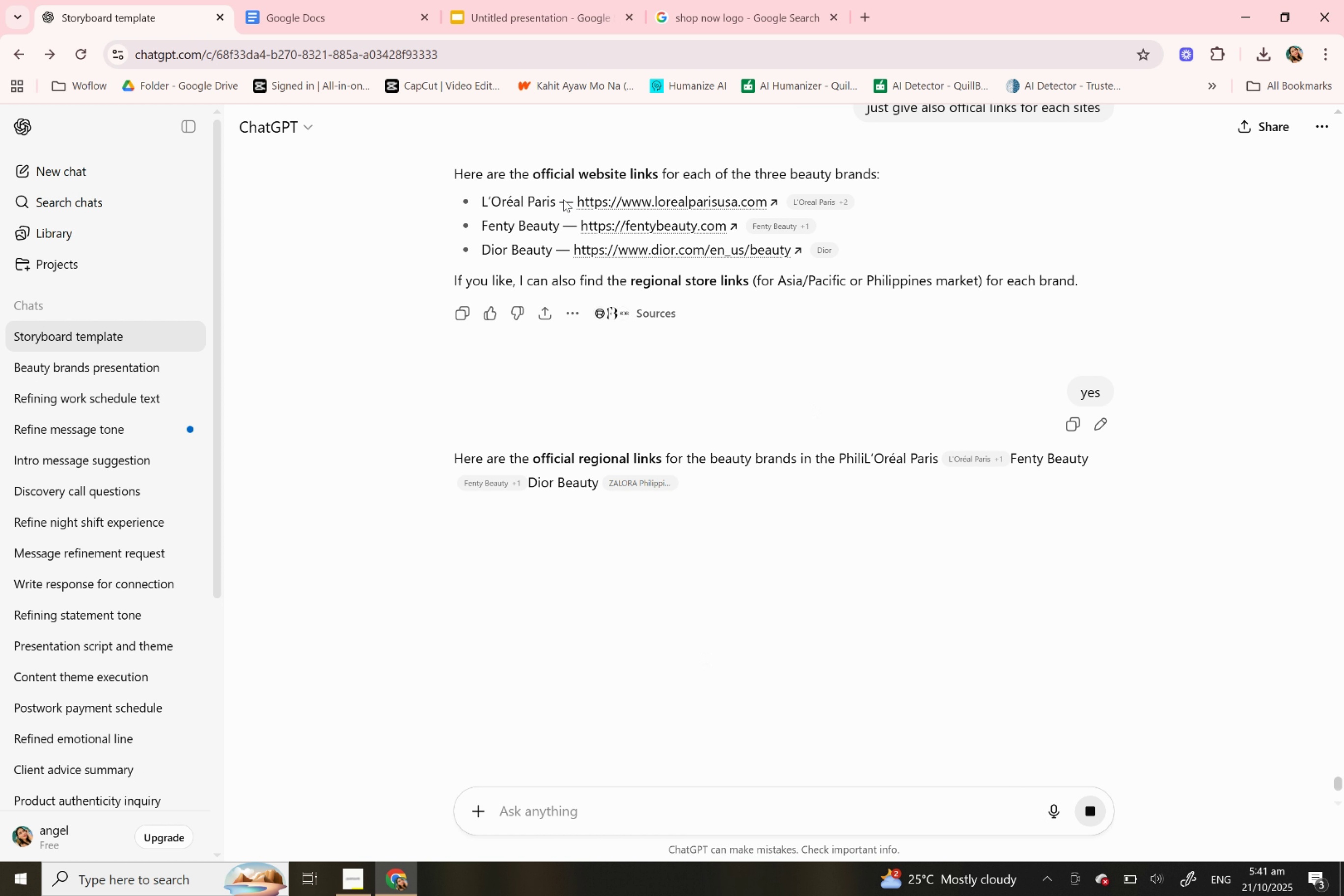 
wait(11.15)
 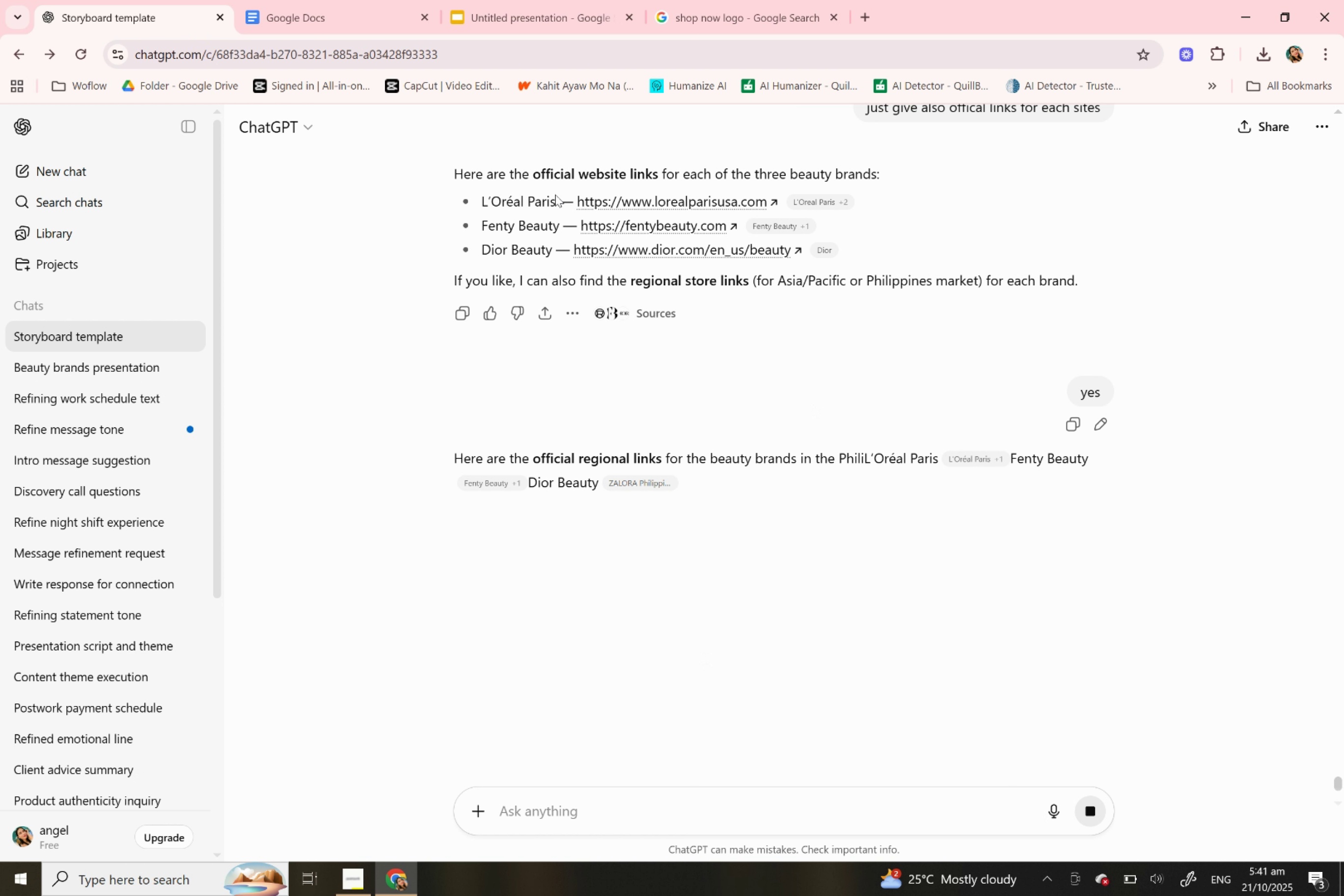 
key(Control+C)
 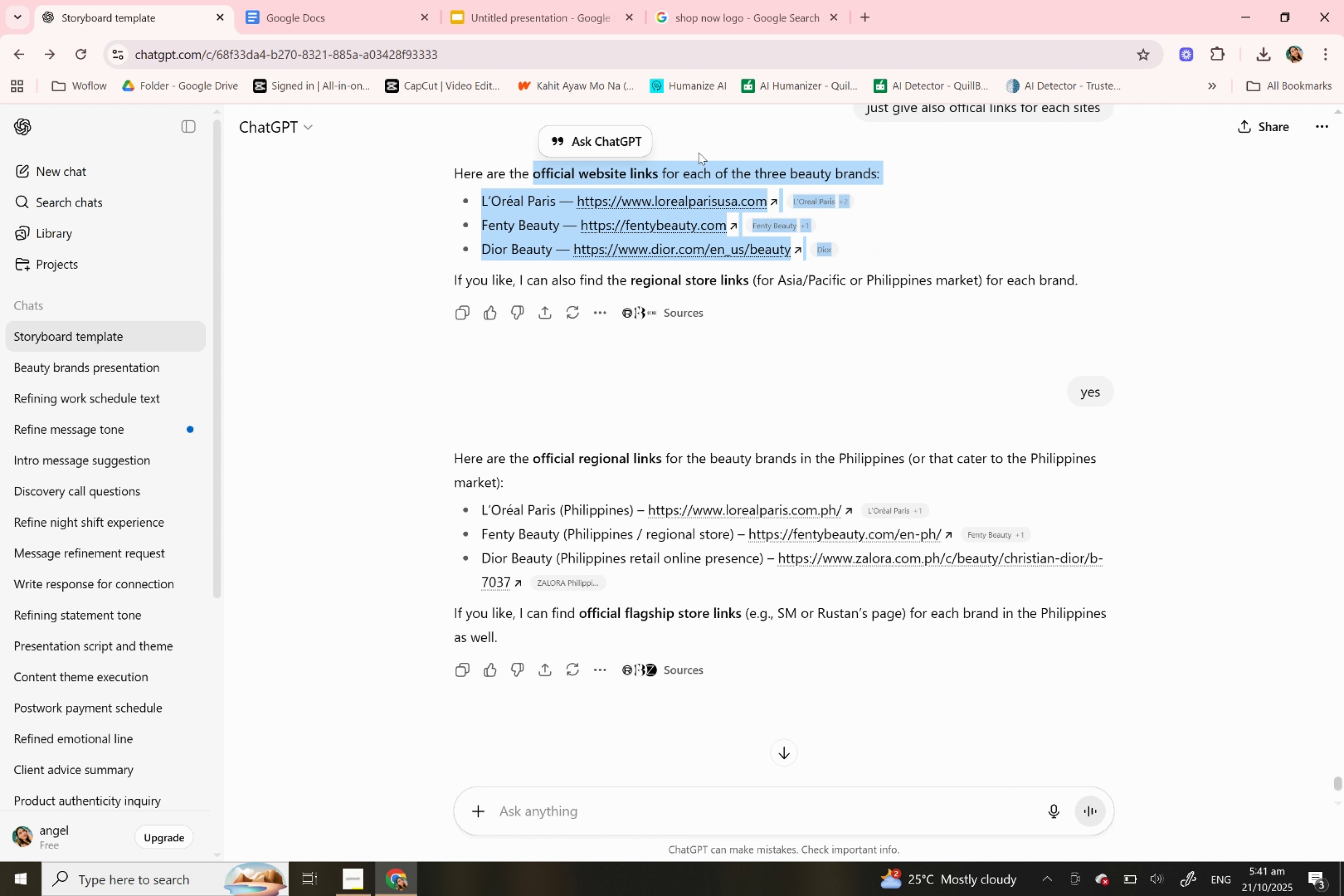 
key(Control+C)
 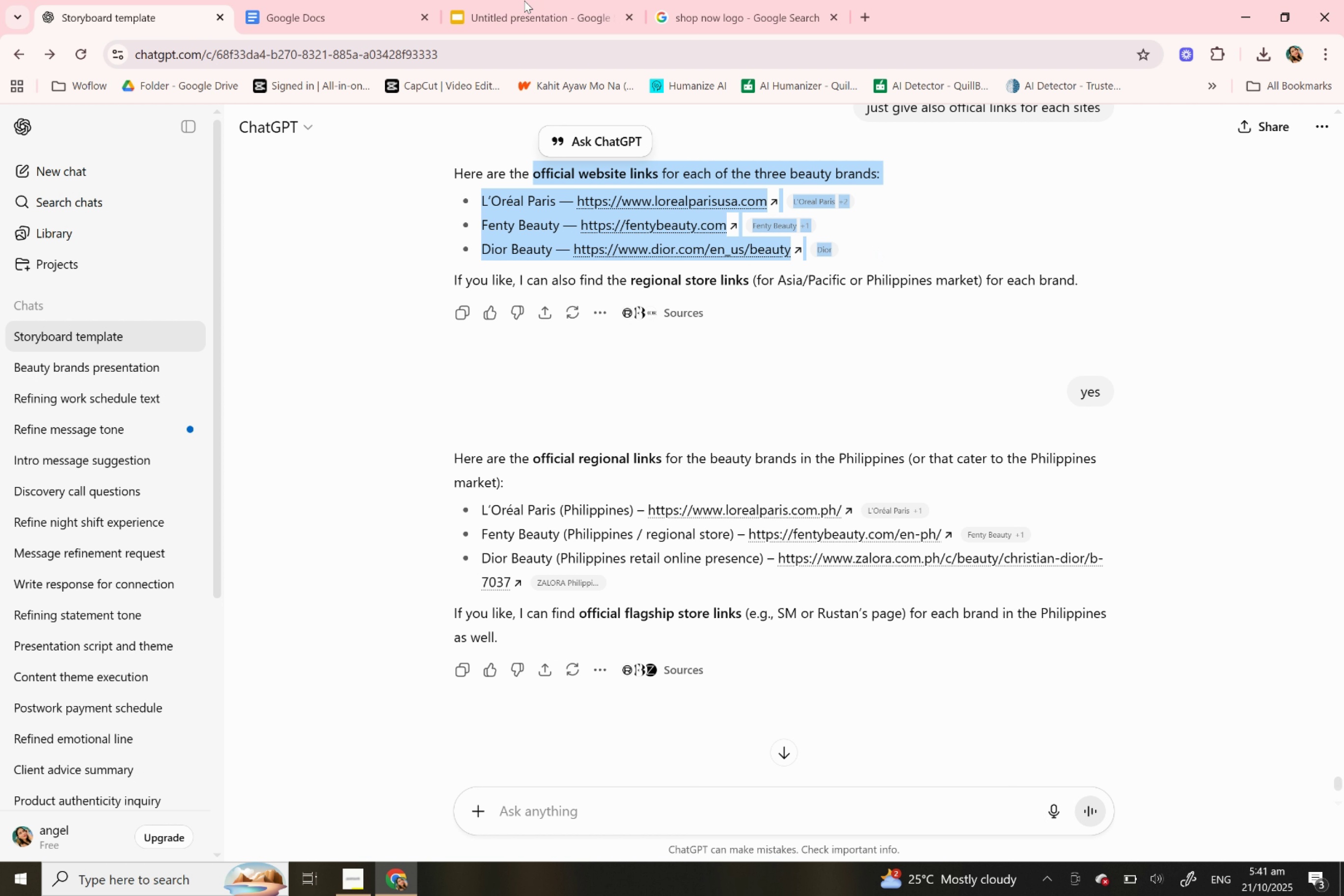 
key(Control+C)
 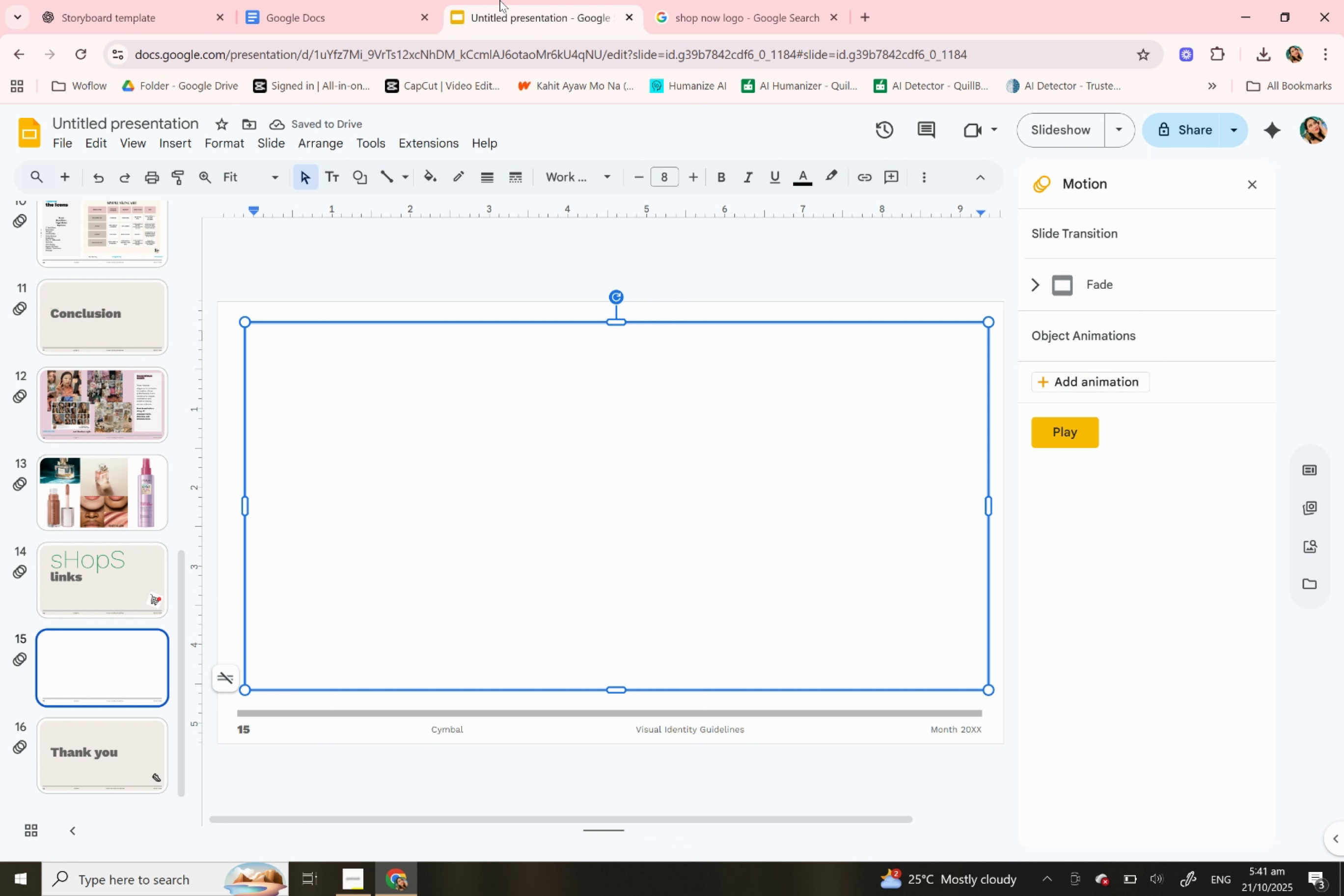 
left_click([499, 0])
 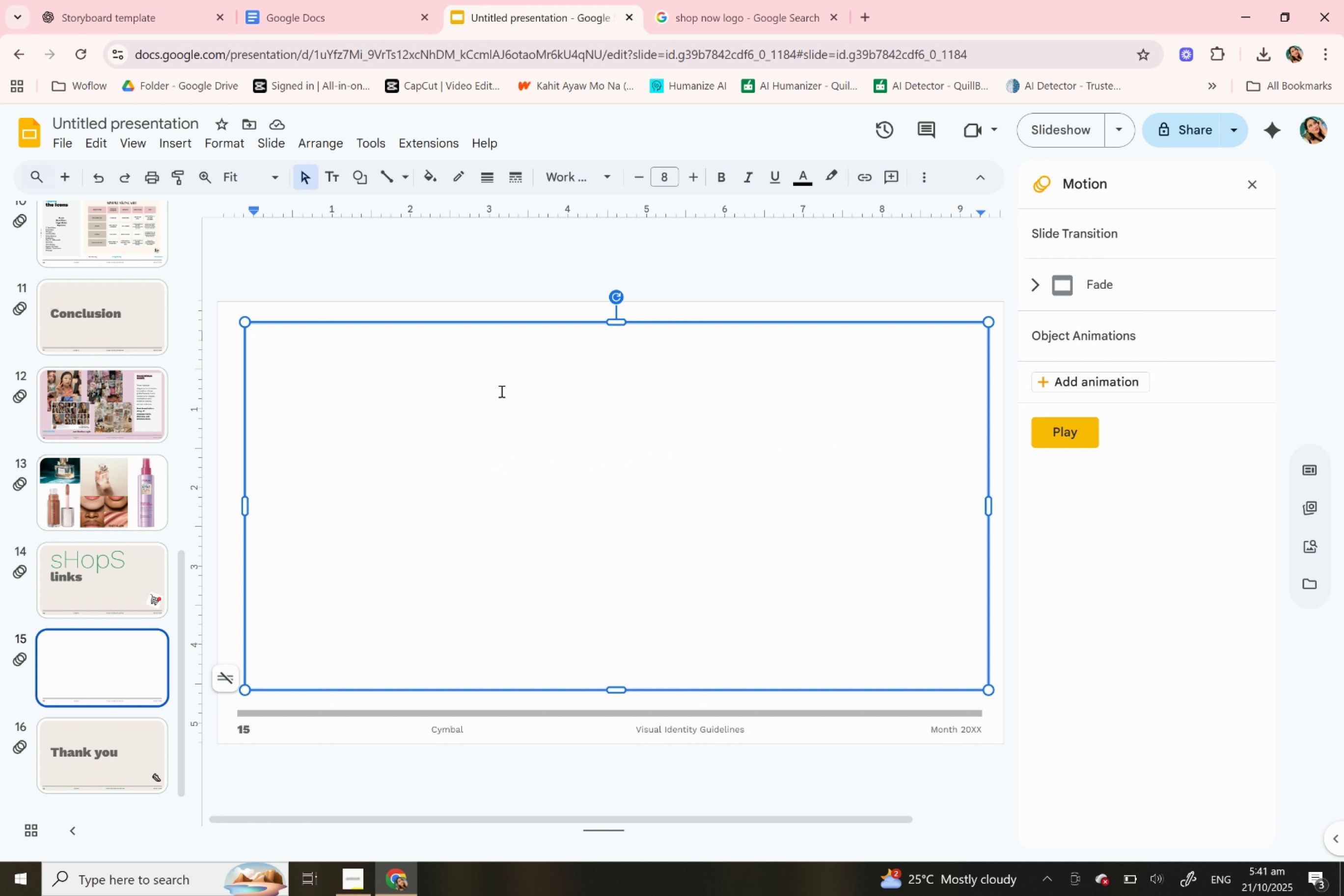 
left_click([500, 391])
 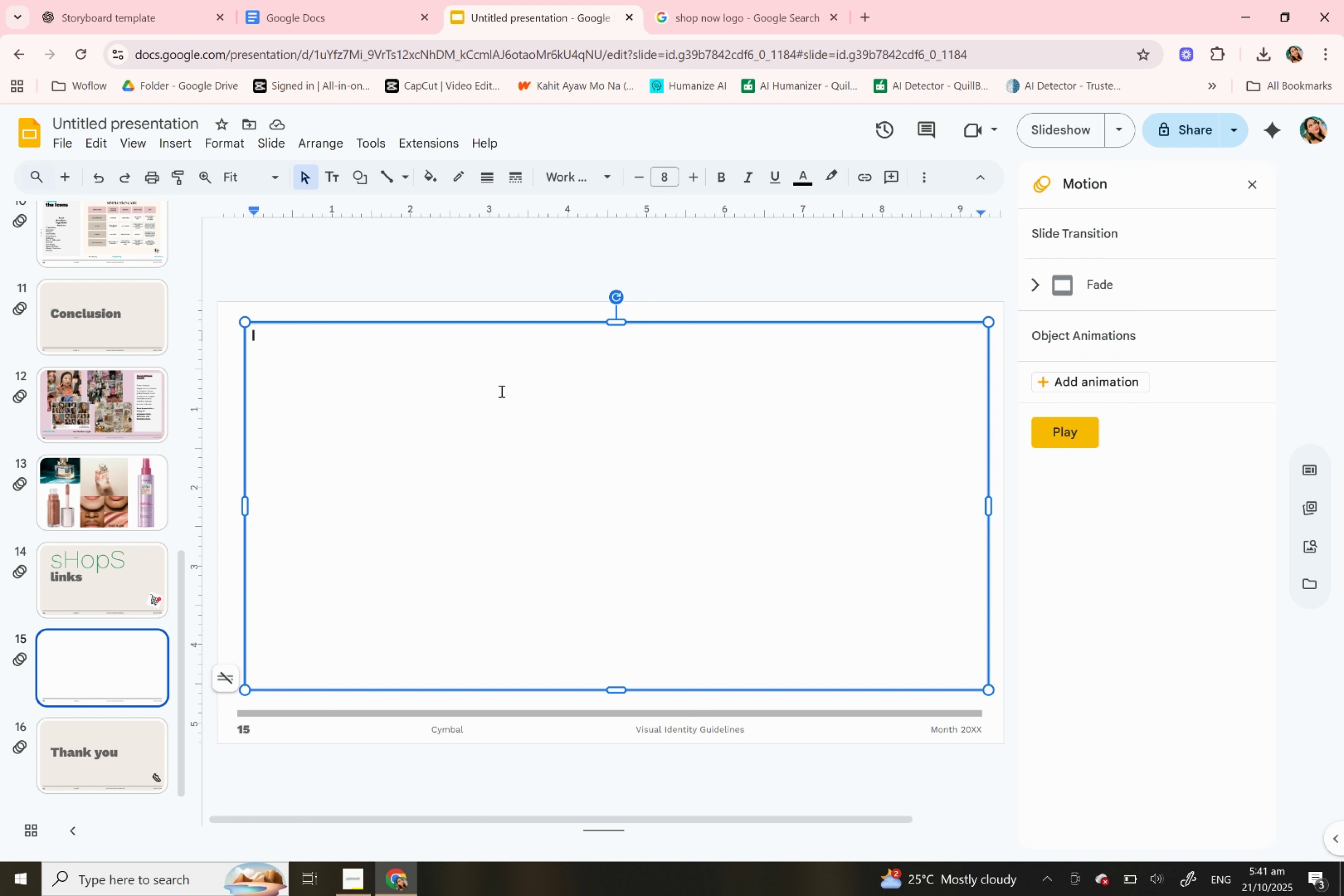 
key(Control+V)
 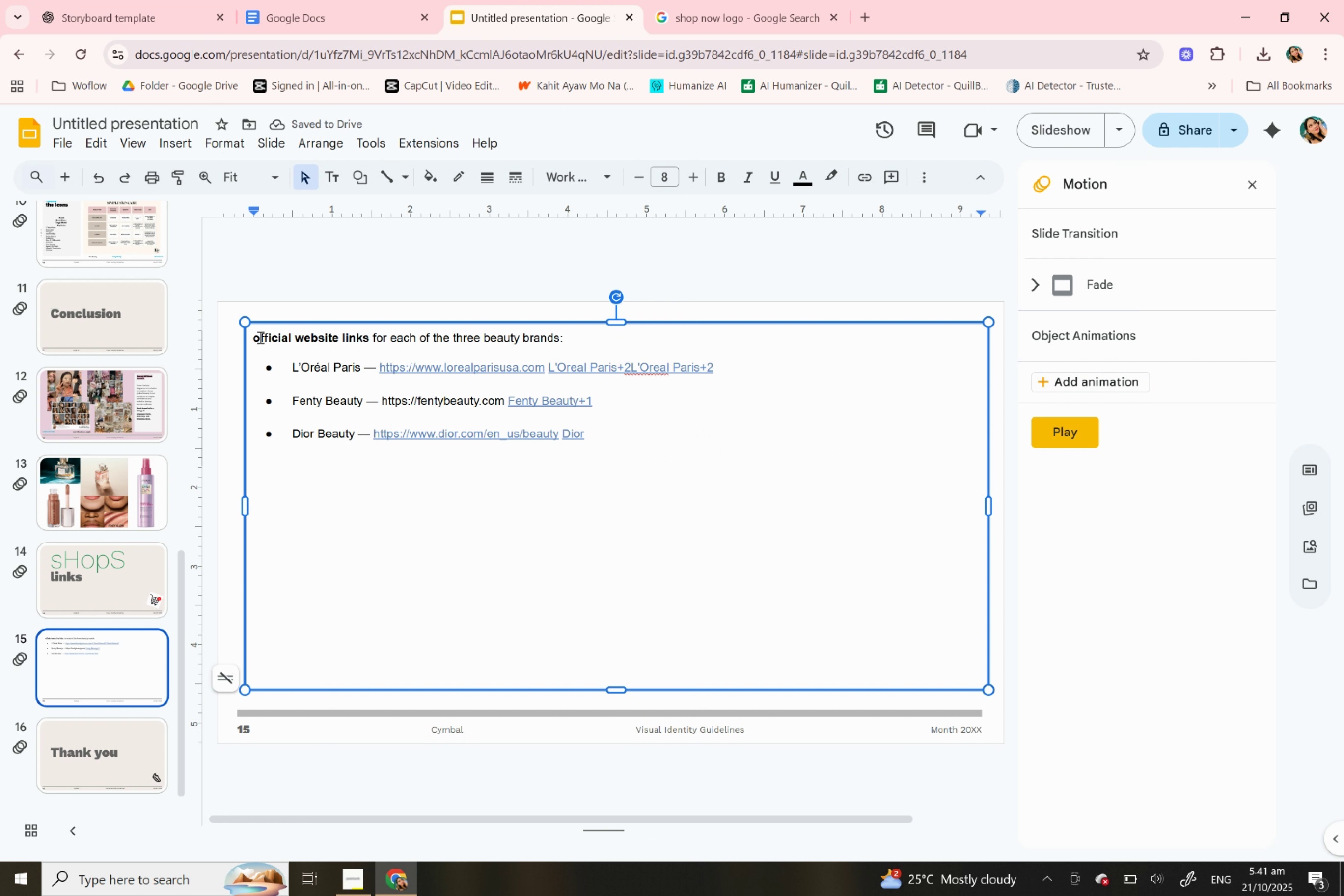 
left_click([257, 337])
 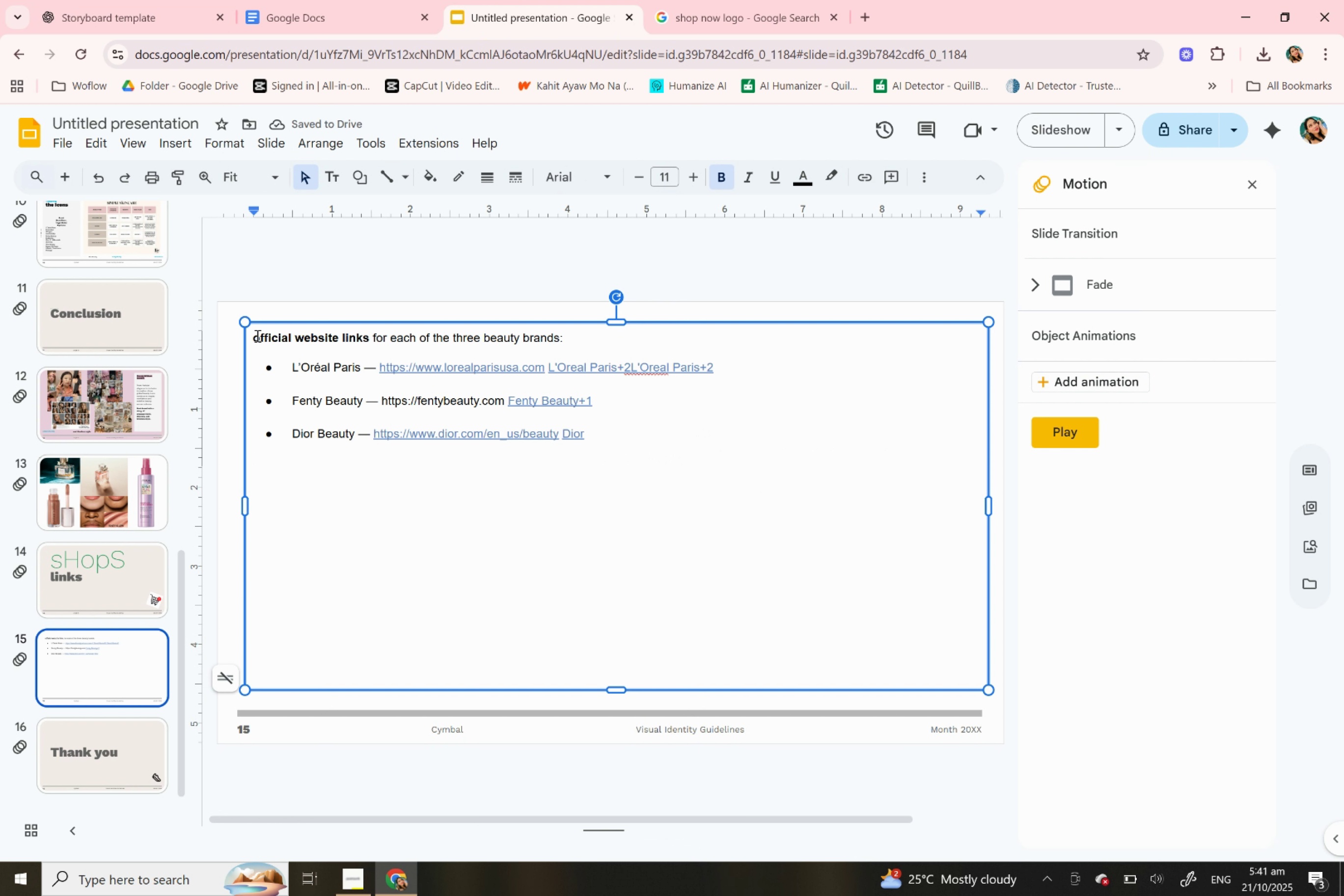 
key(Backspace)
 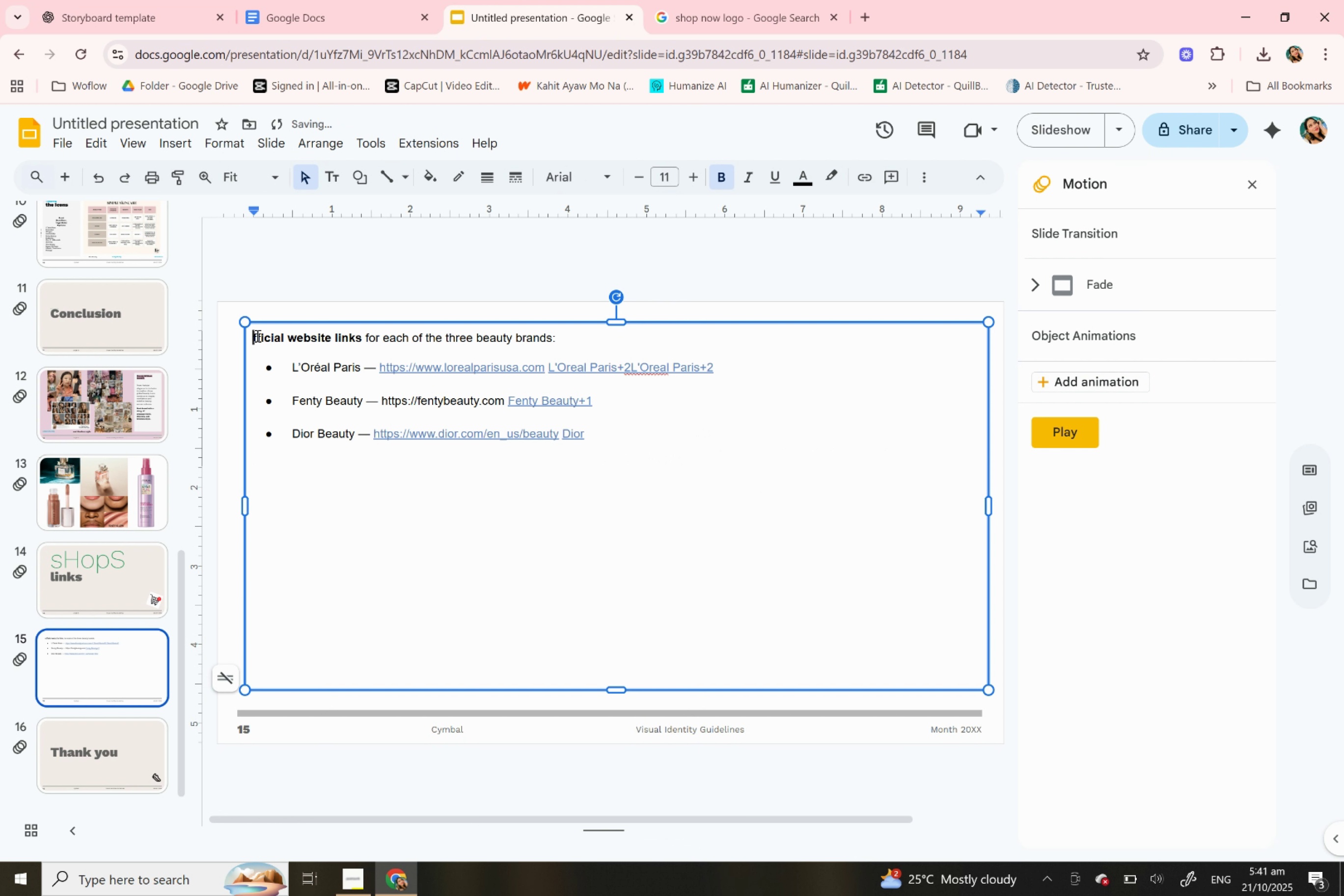 
key(CapsLock)
 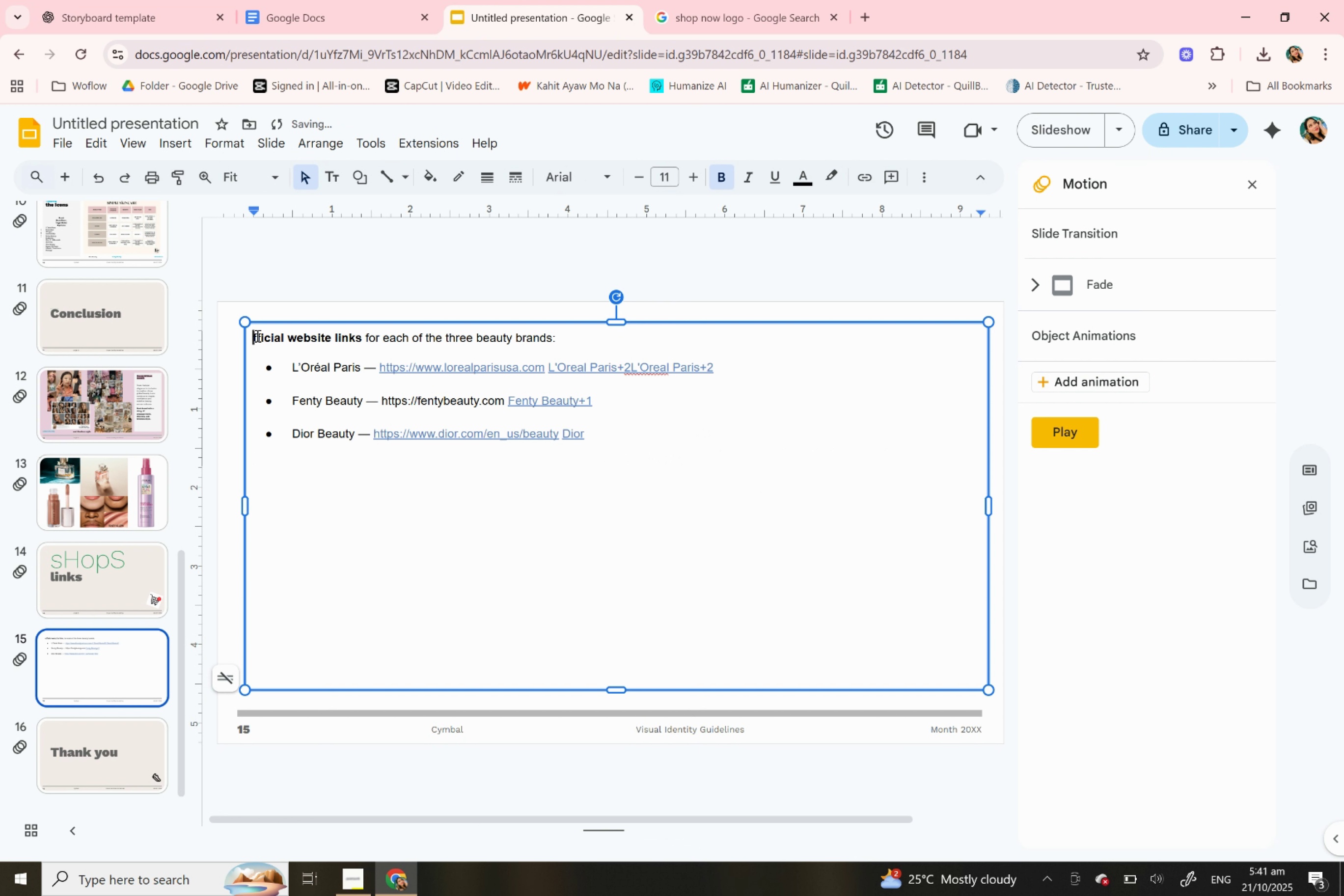 
key(O)
 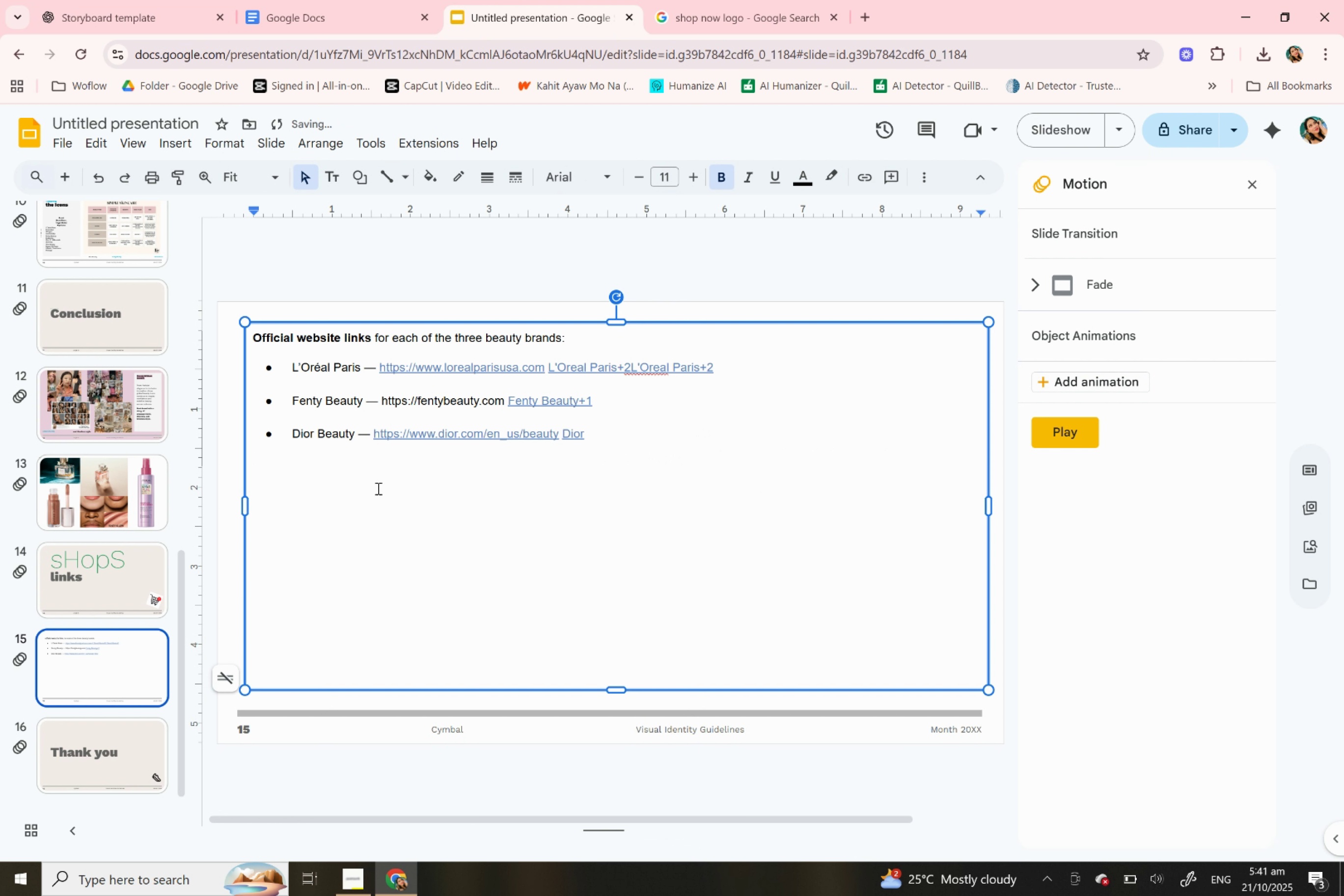 
left_click([376, 490])
 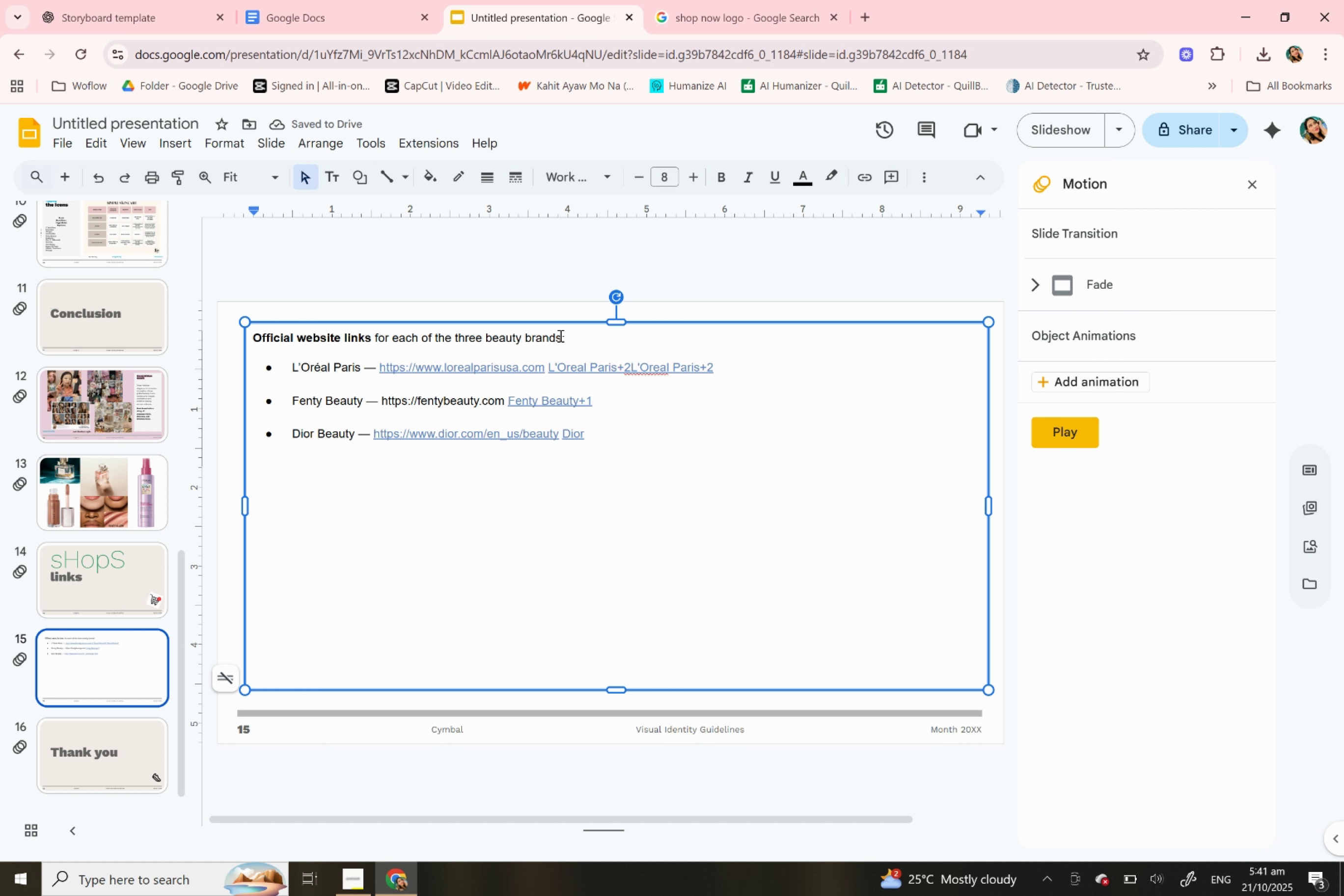 
left_click([560, 336])
 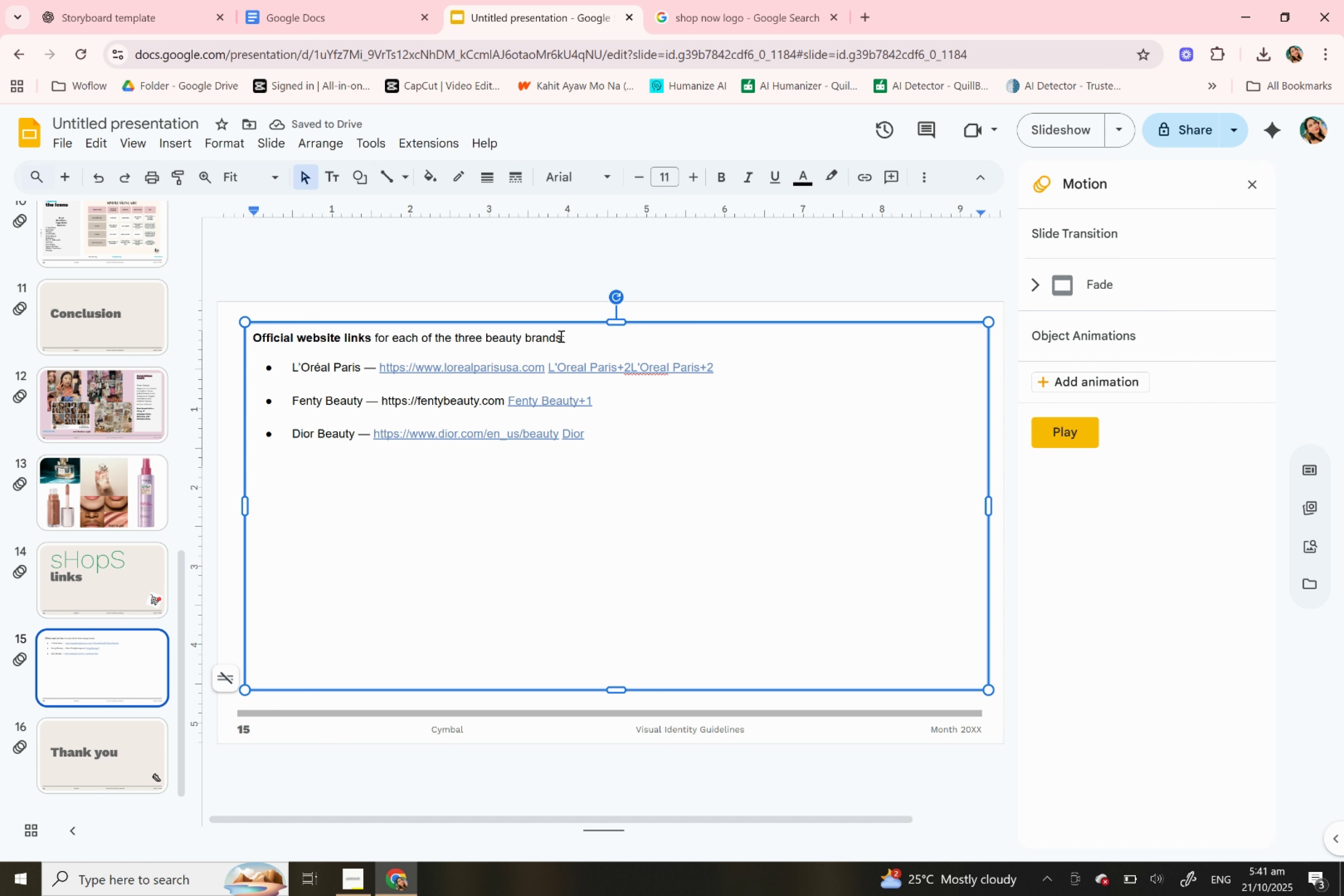 
type( INTERNATIONAL)
 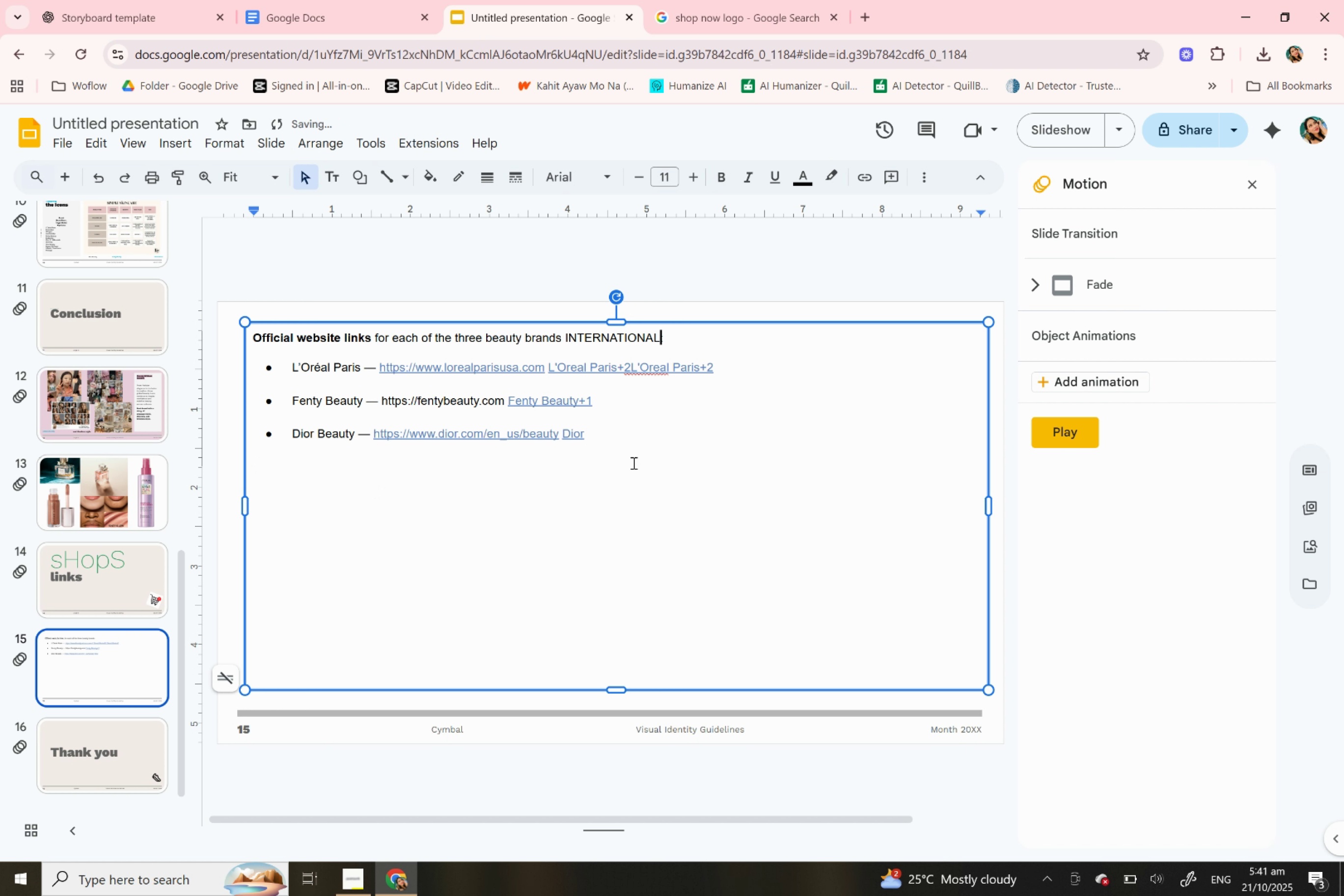 
left_click([632, 462])
 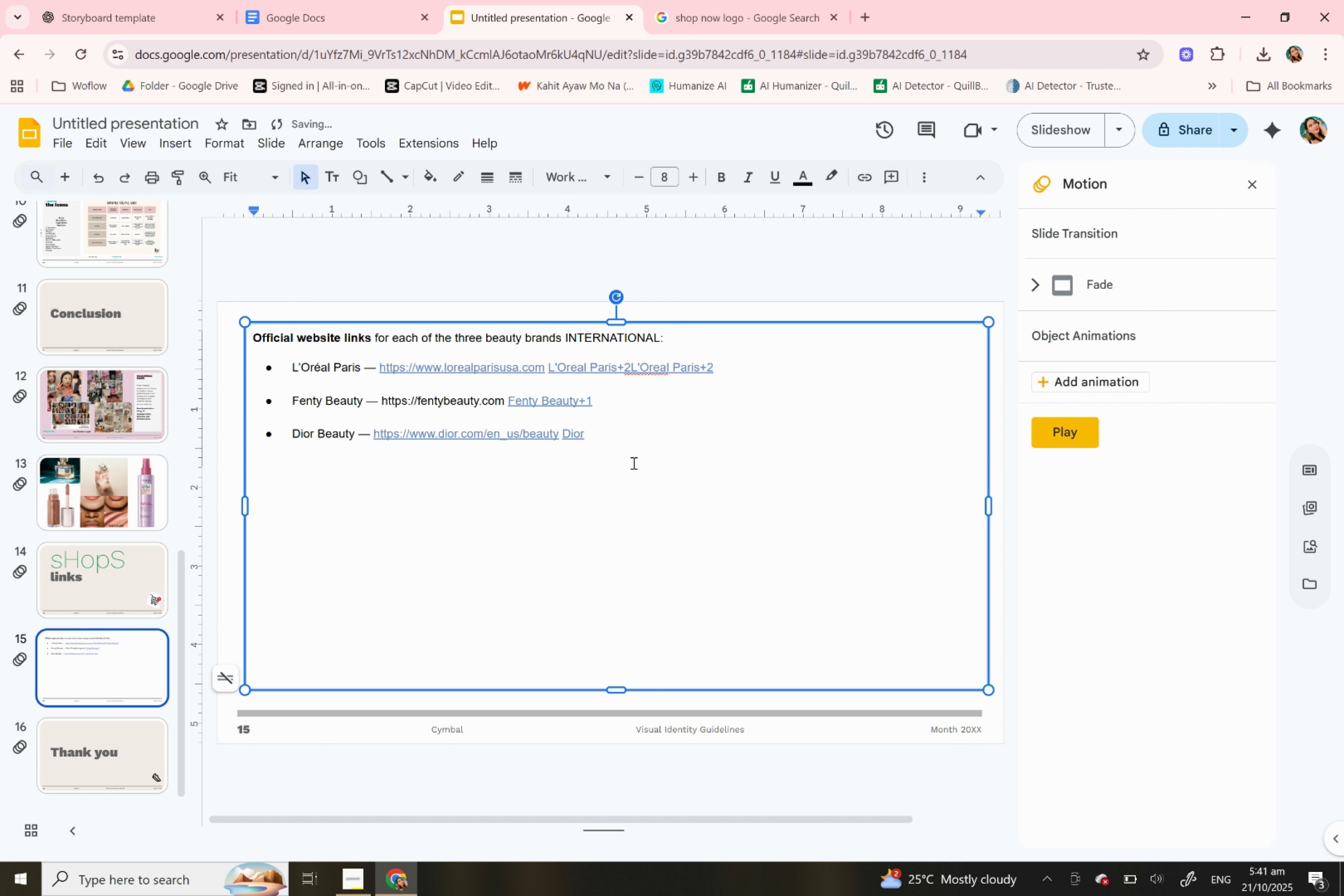 
key(Enter)
 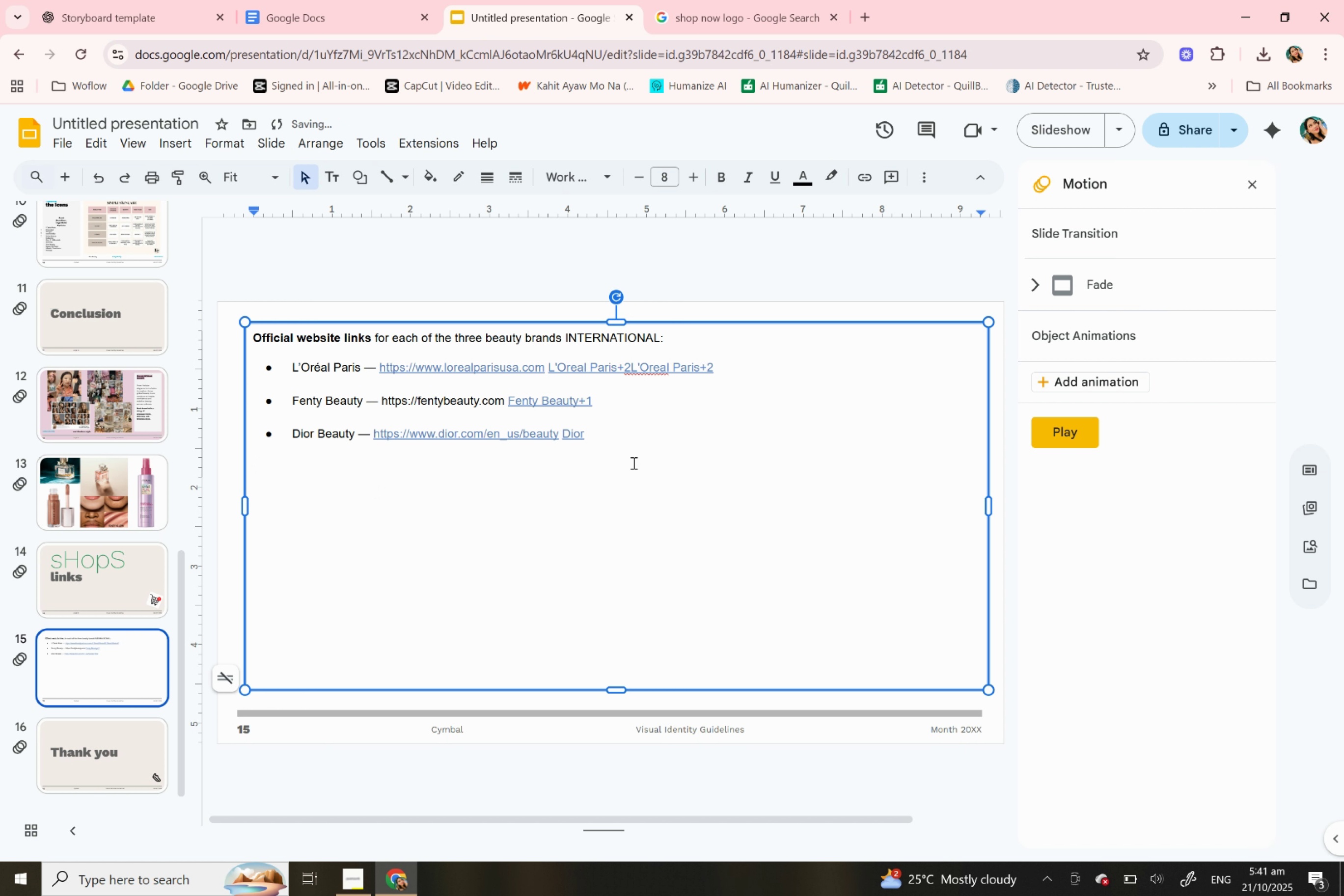 
key(Enter)
 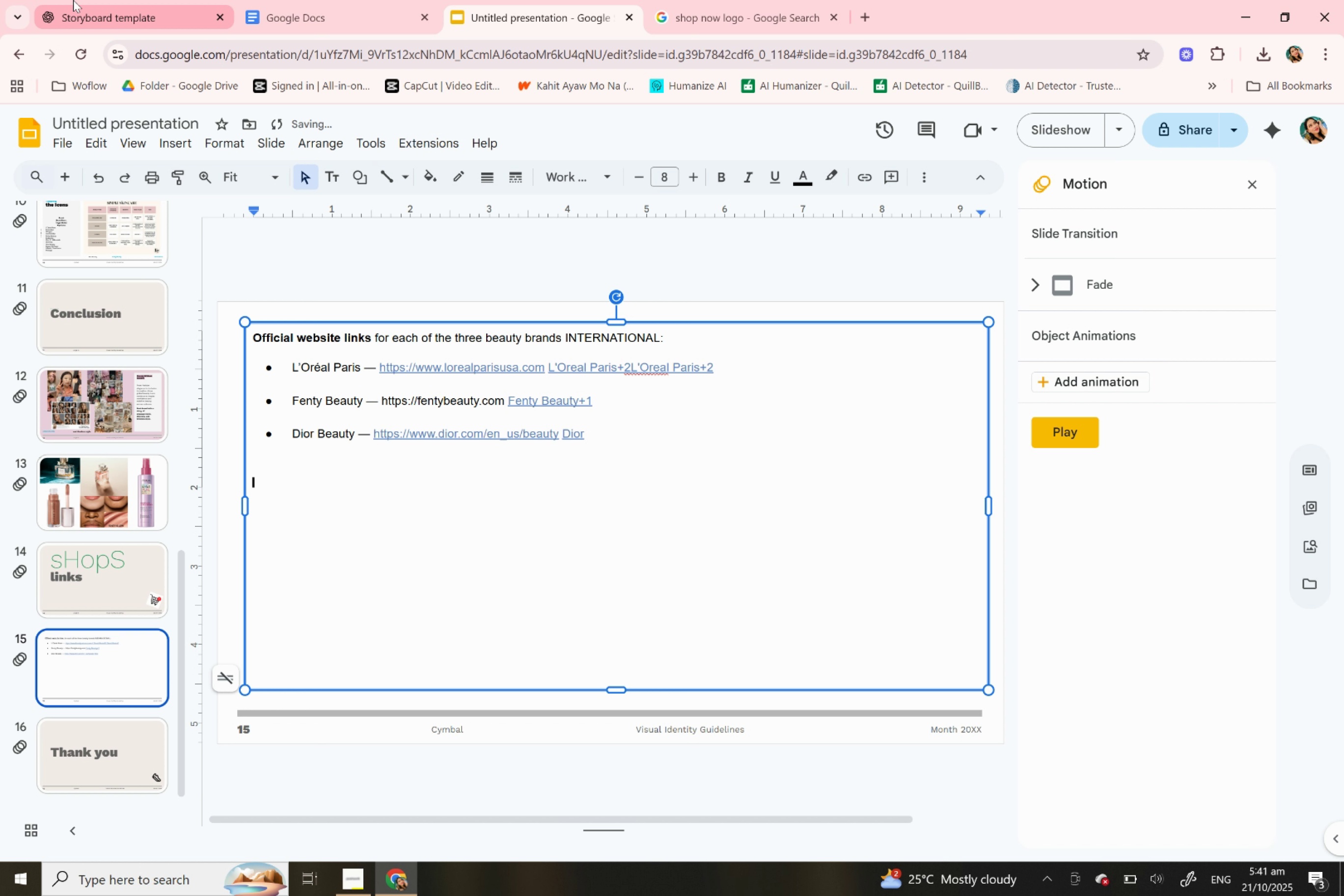 
left_click([73, 0])
 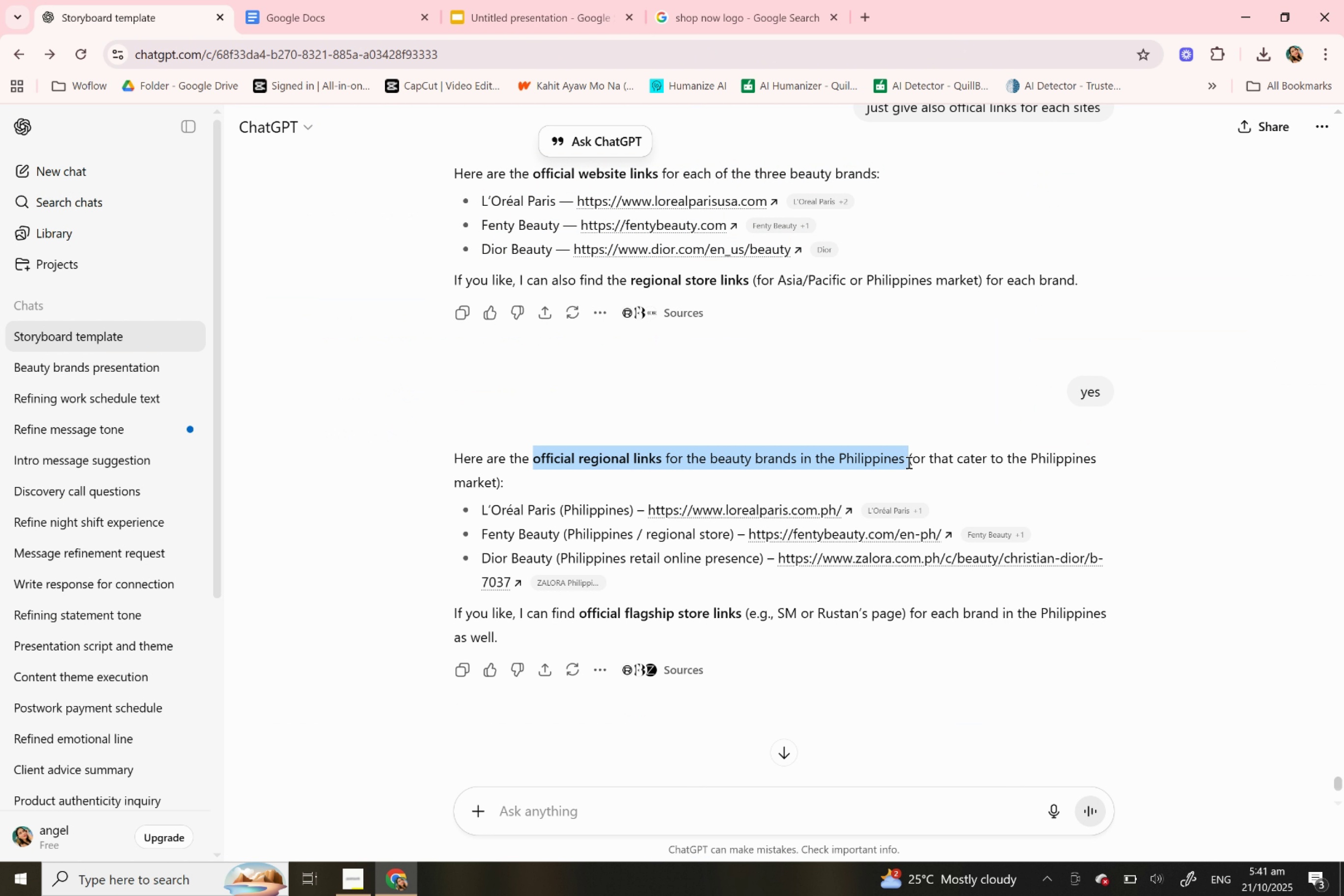 
key(Control+C)
 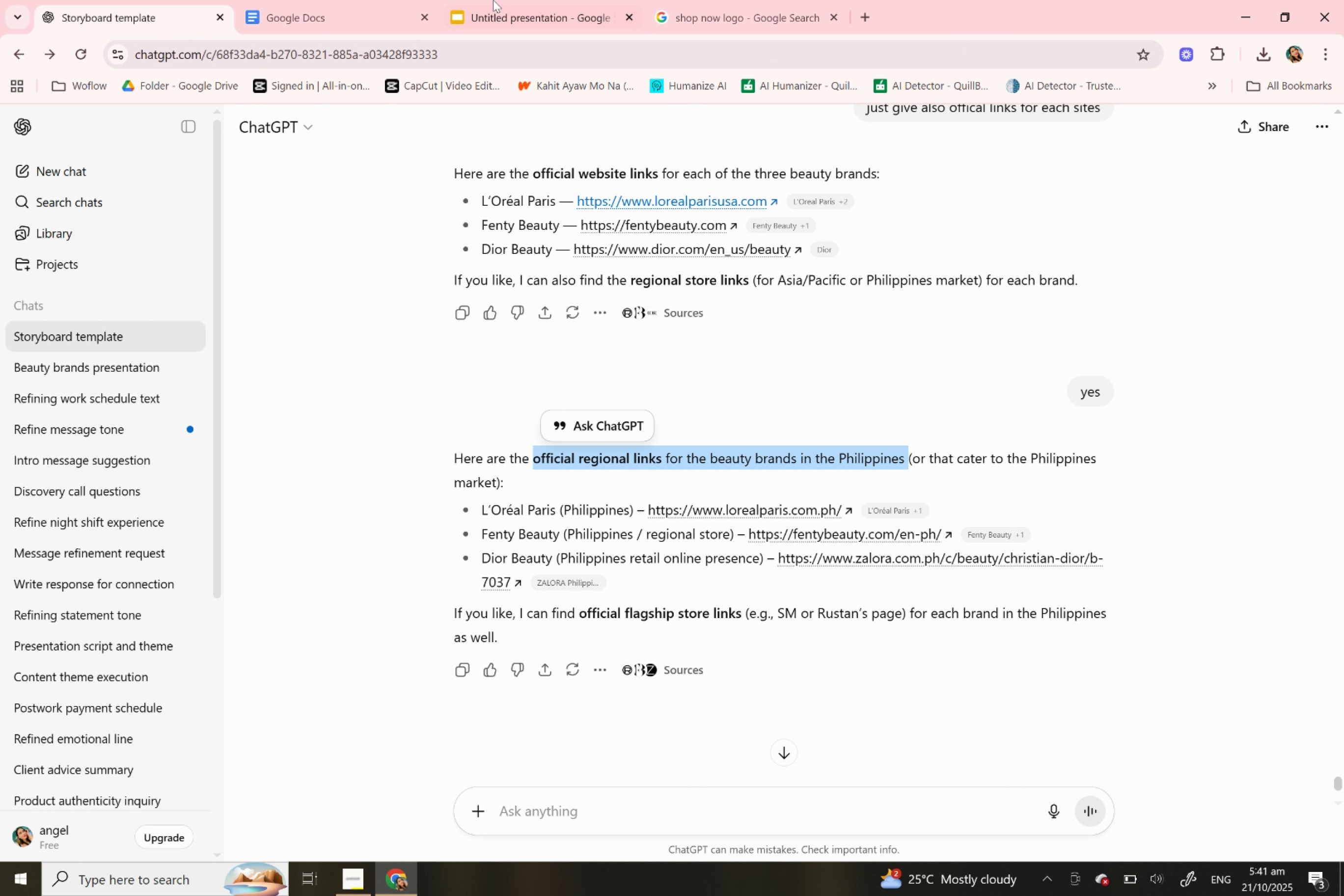 
key(Control+C)
 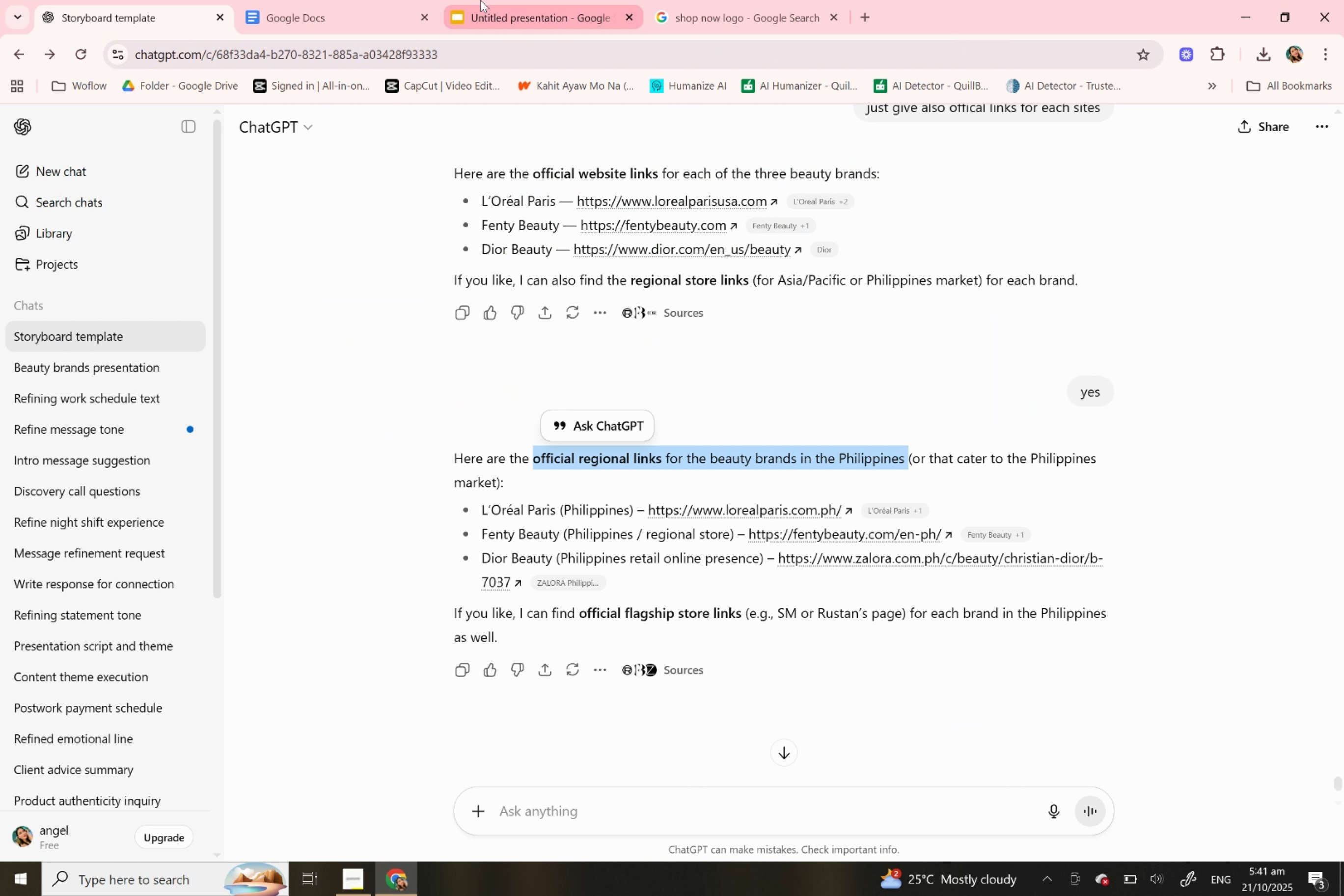 
key(Control+C)
 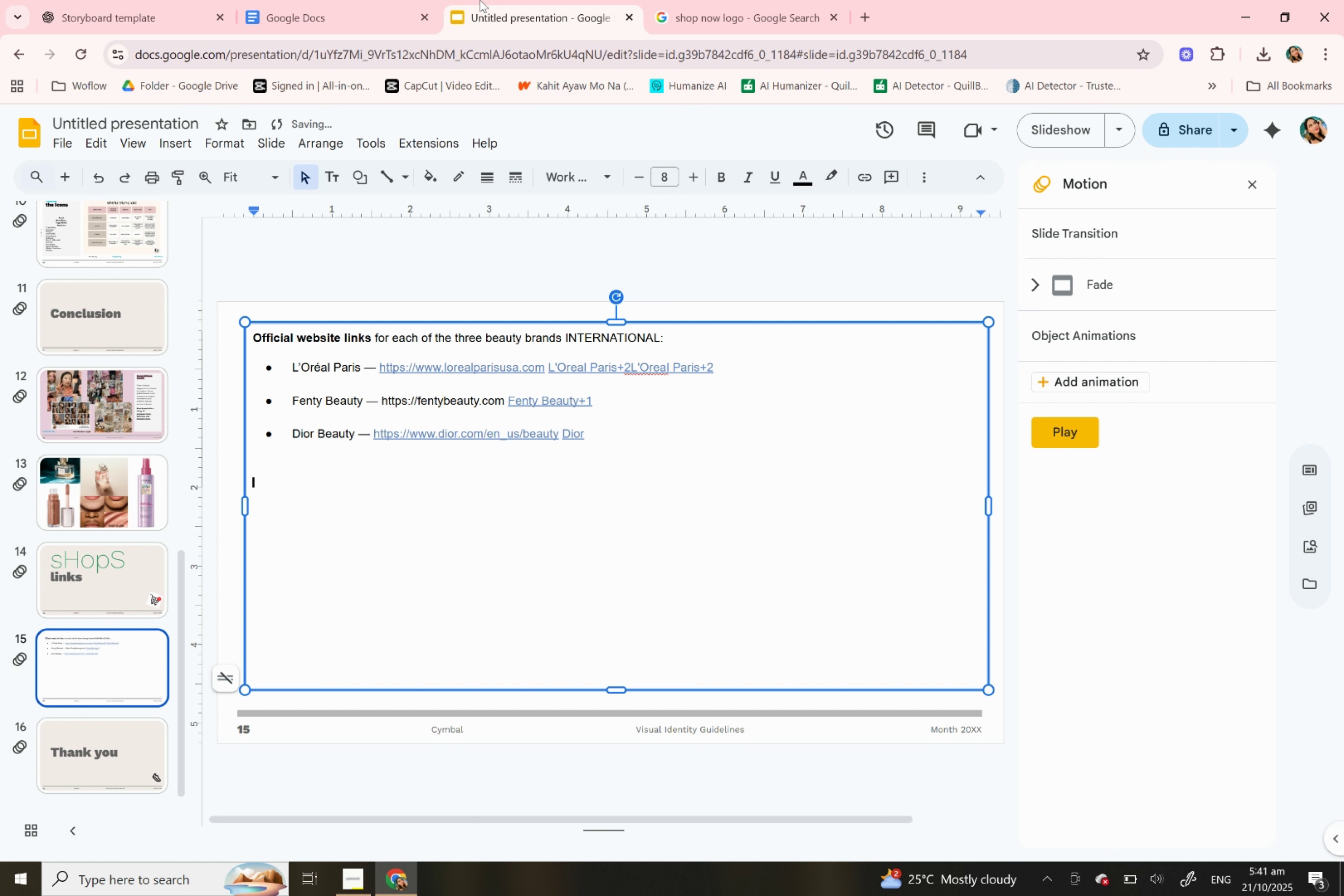 
left_click([480, 0])
 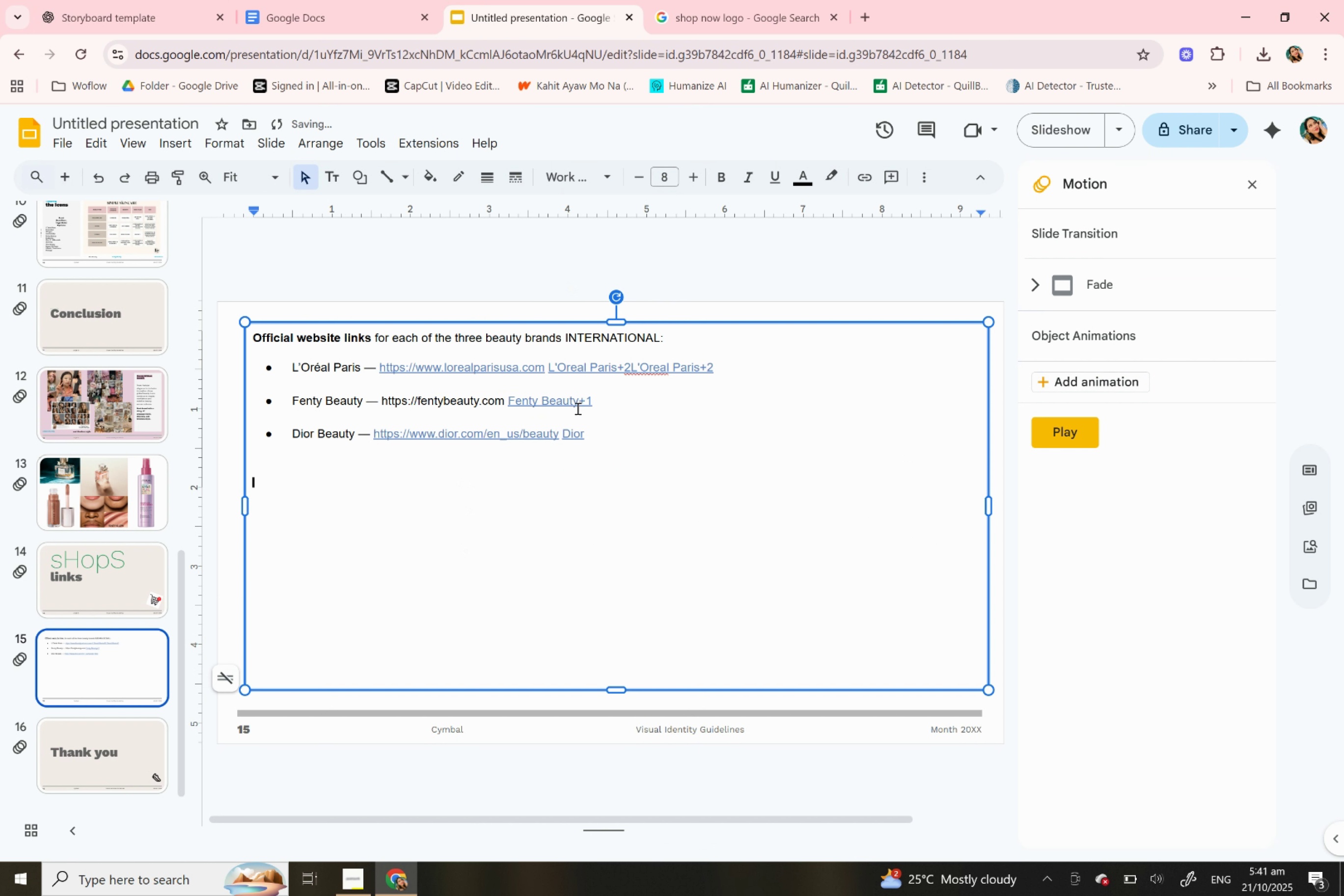 
key(Control+V)
 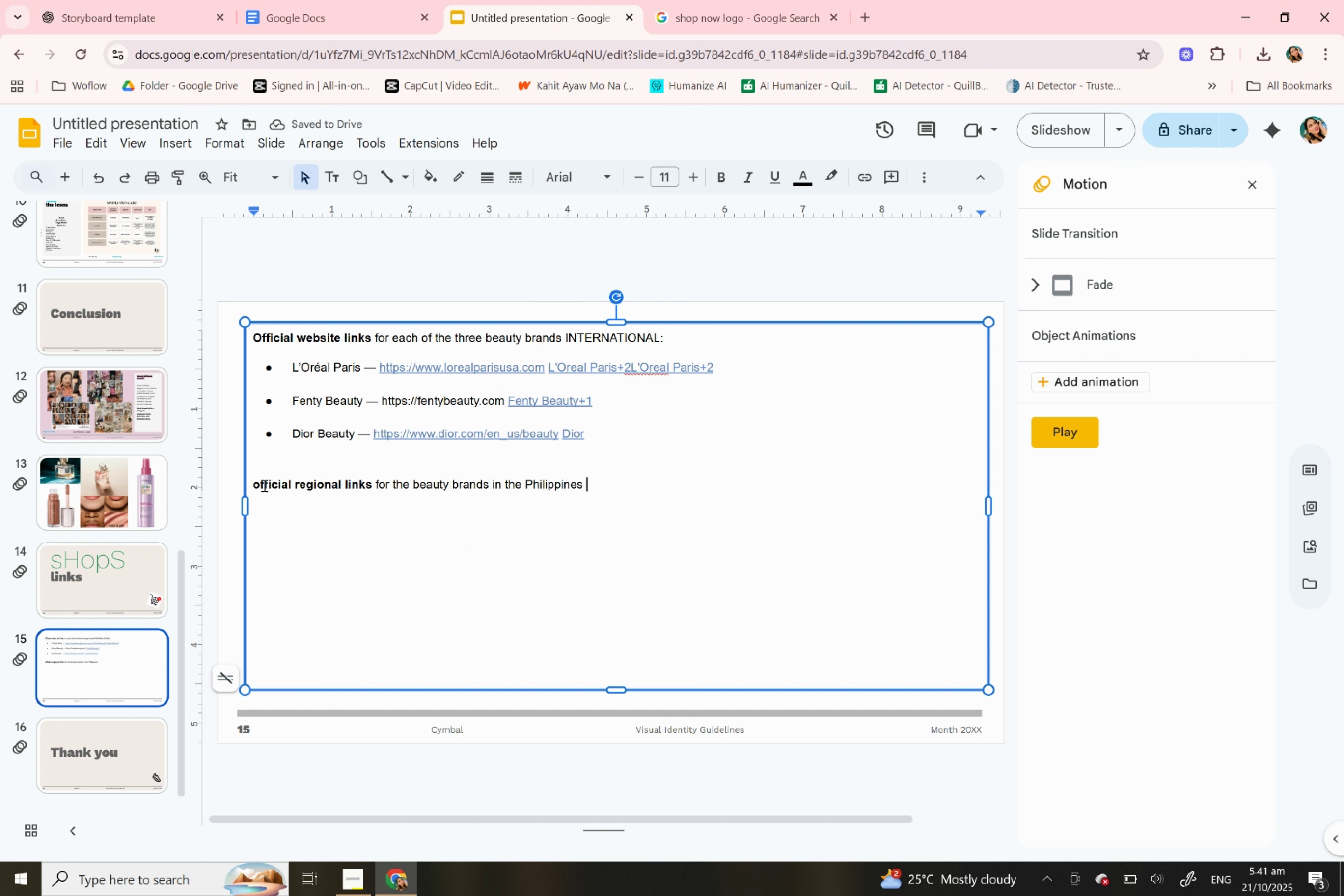 
left_click([259, 484])
 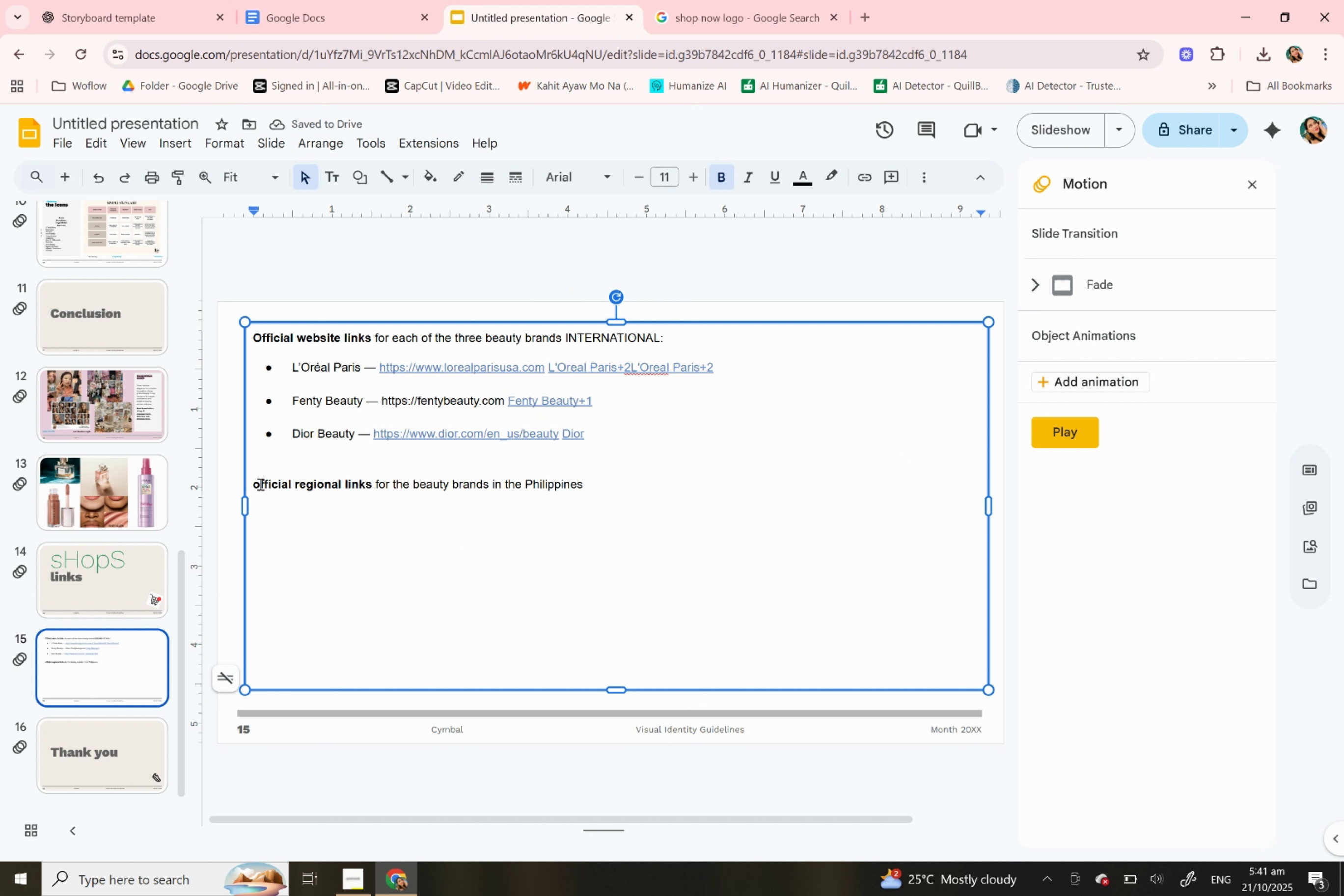 
key(Backspace)
 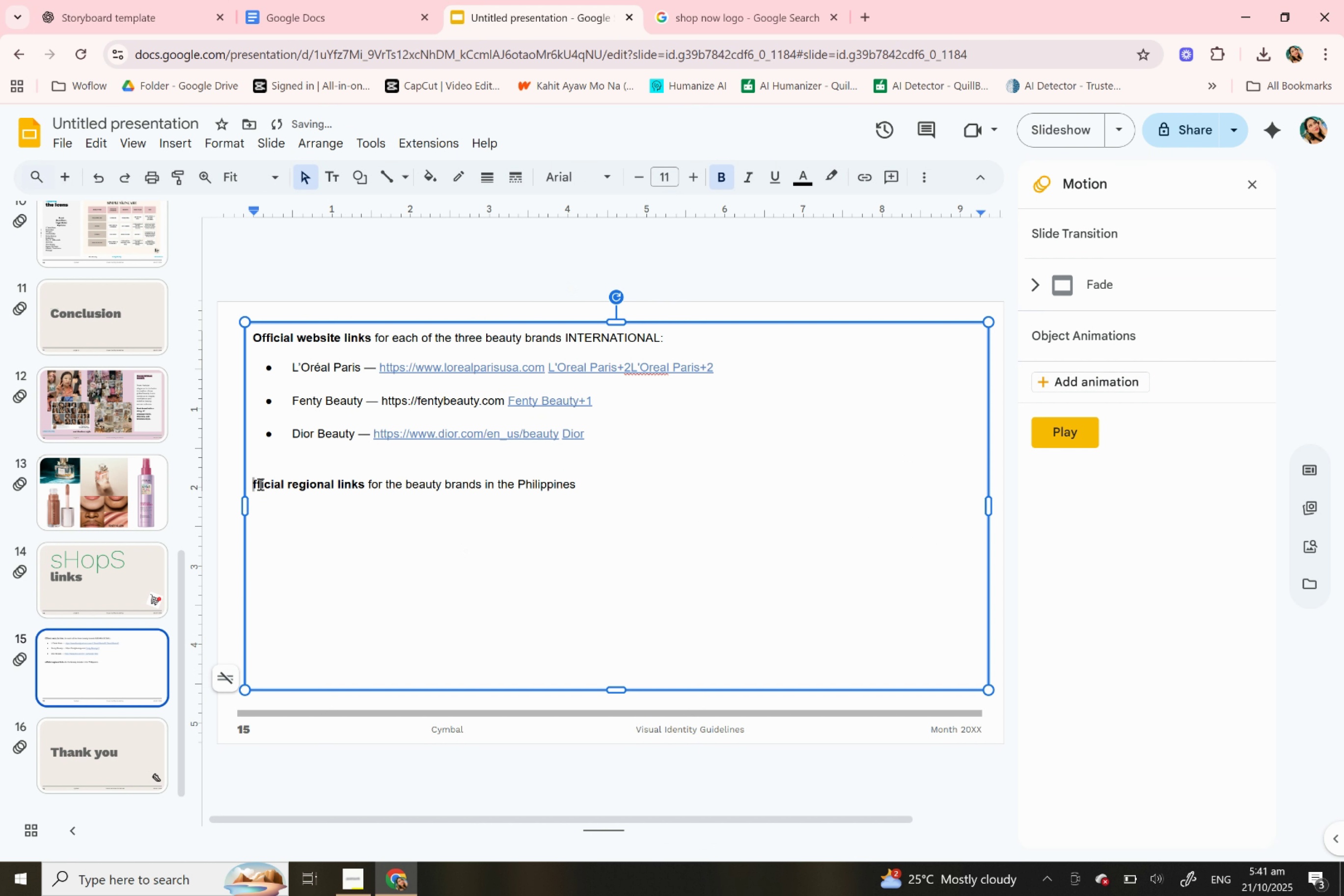 
key(CapsLock)
 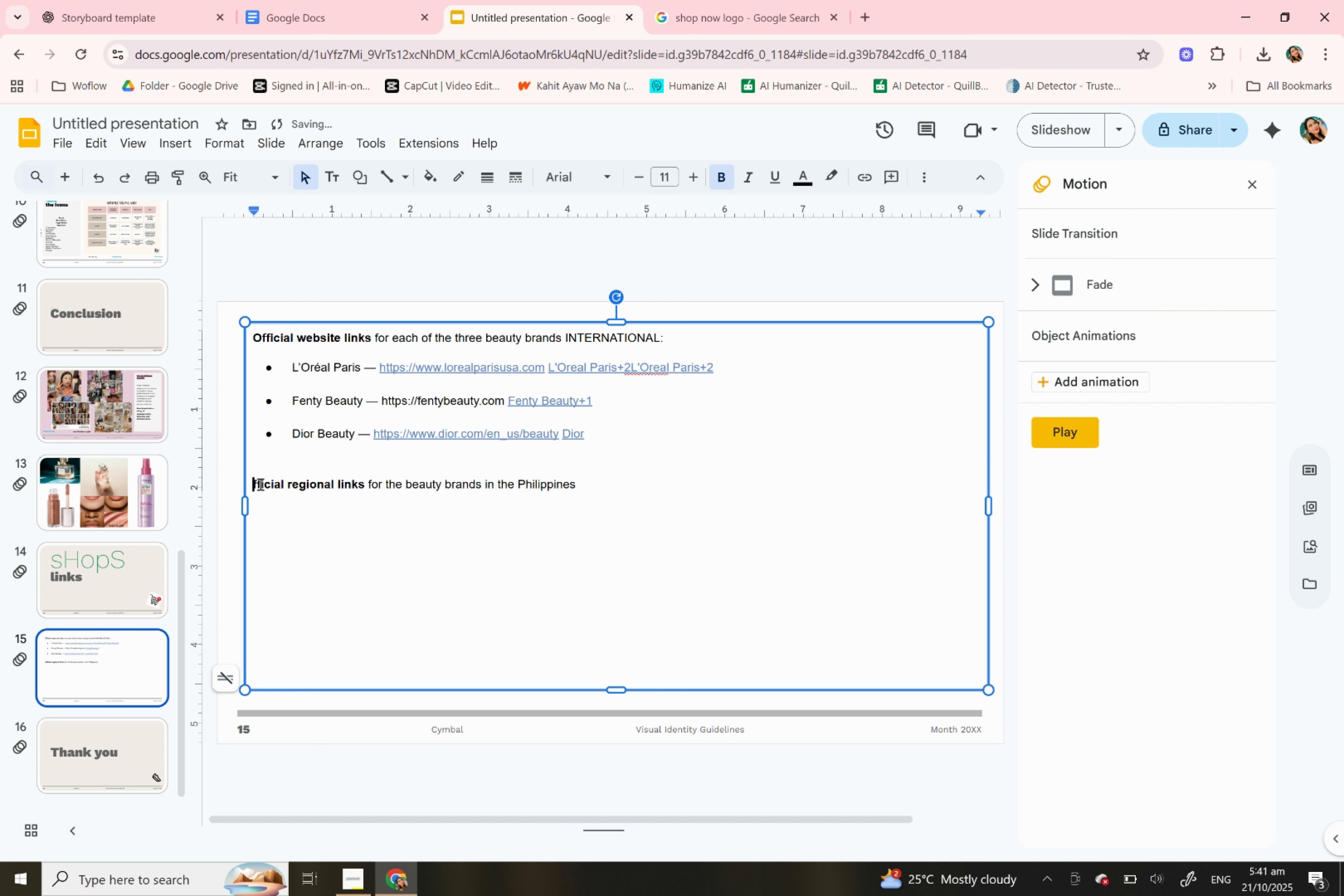 
key(O)
 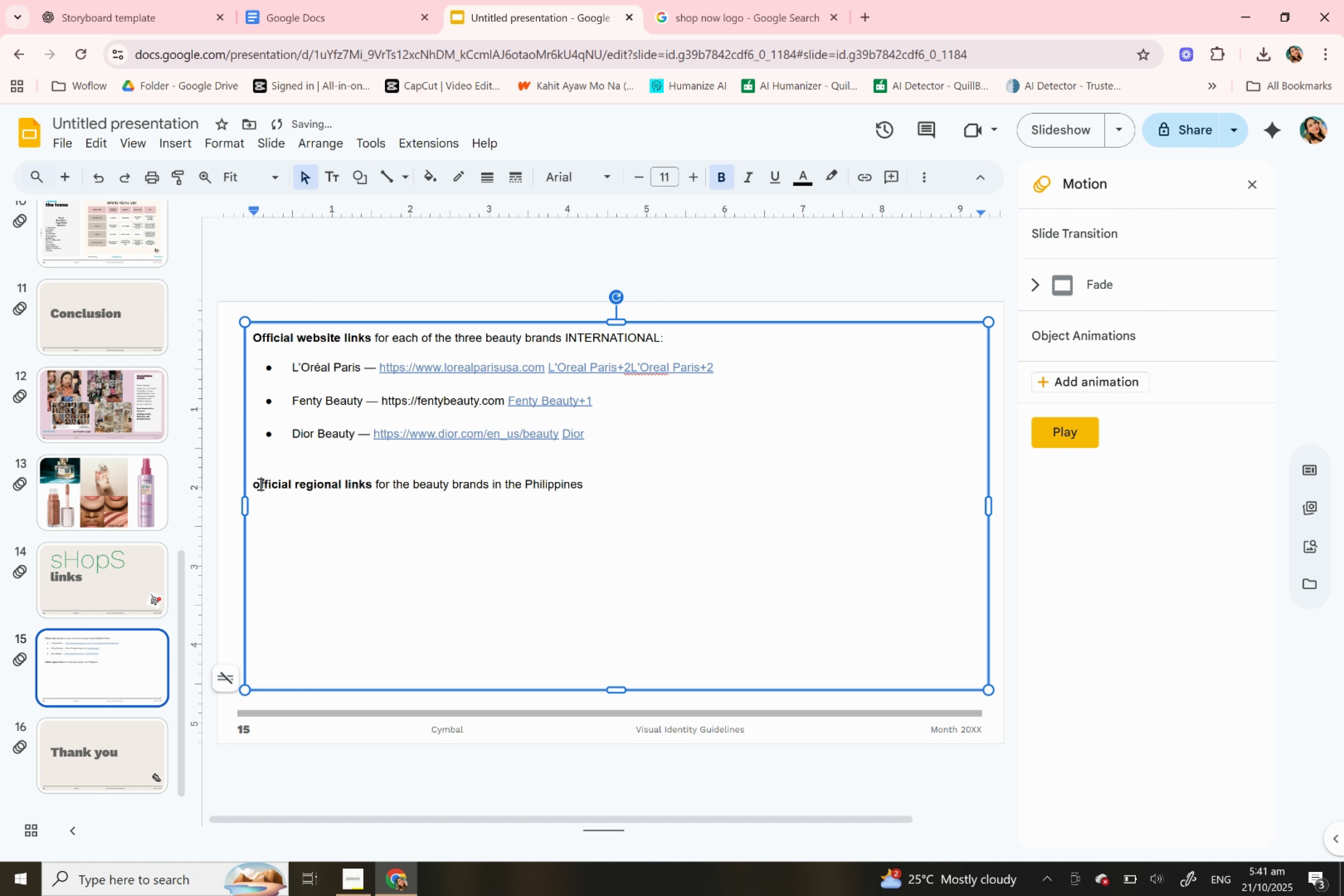 
key(CapsLock)
 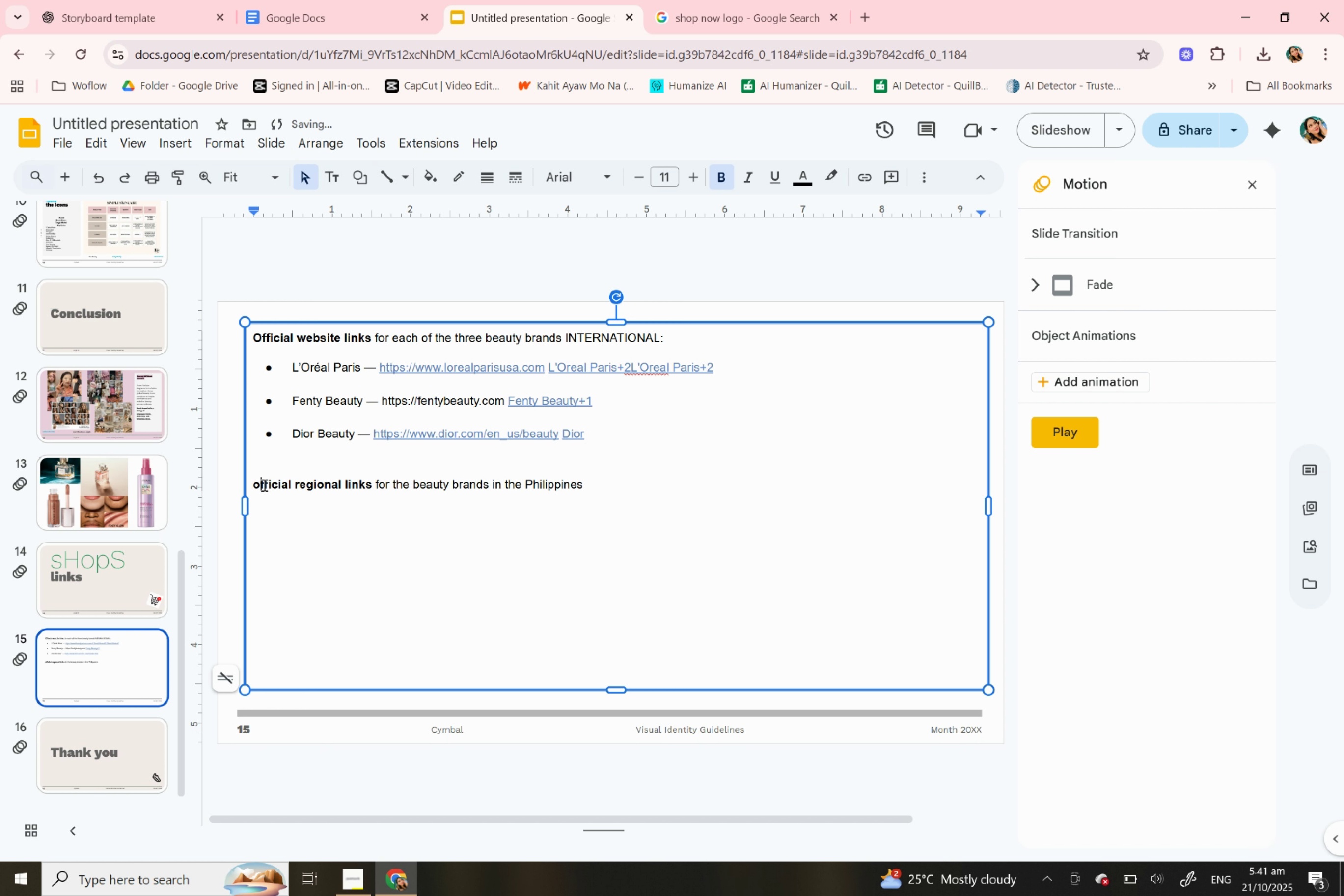 
key(Backspace)
 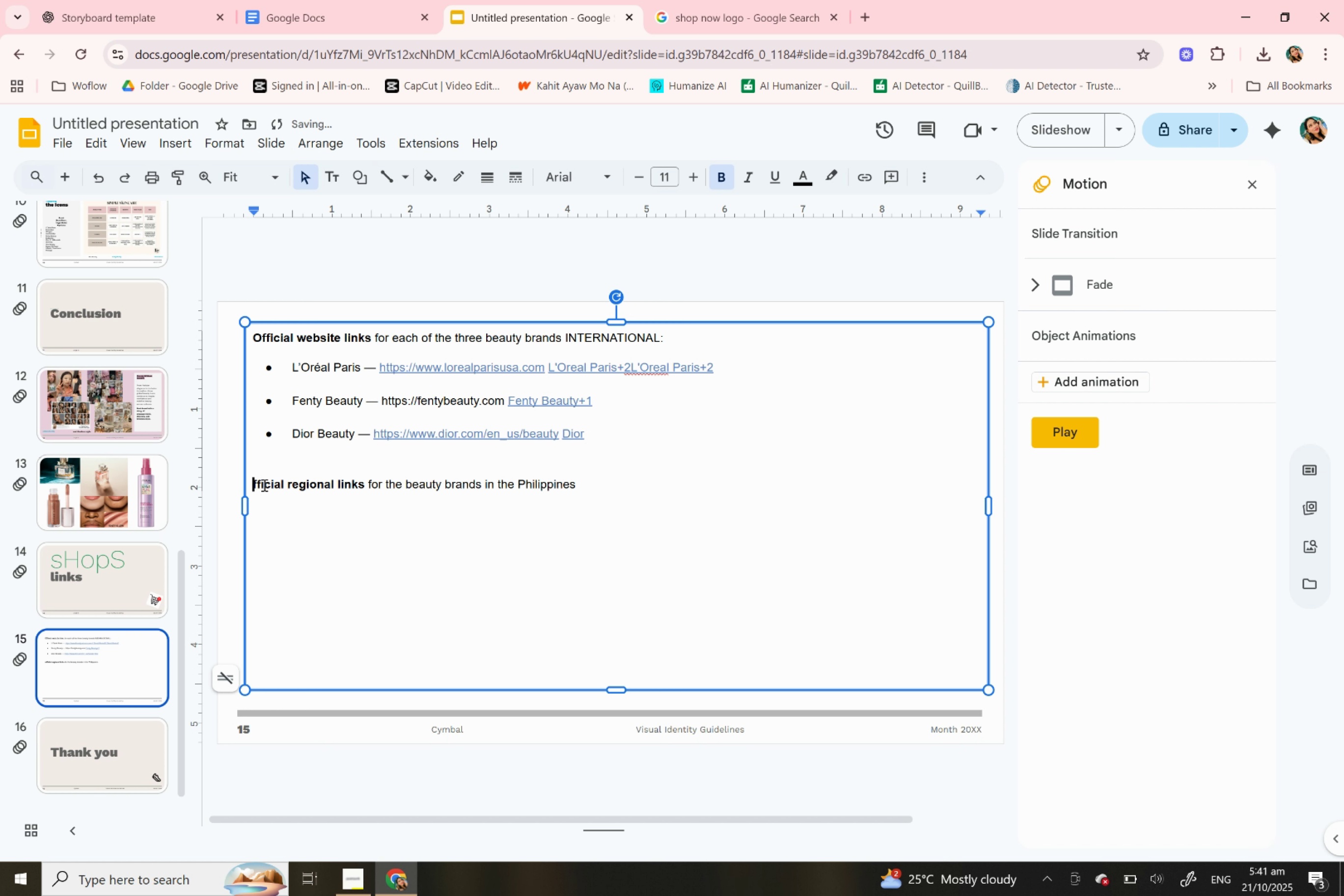 
key(CapsLock)
 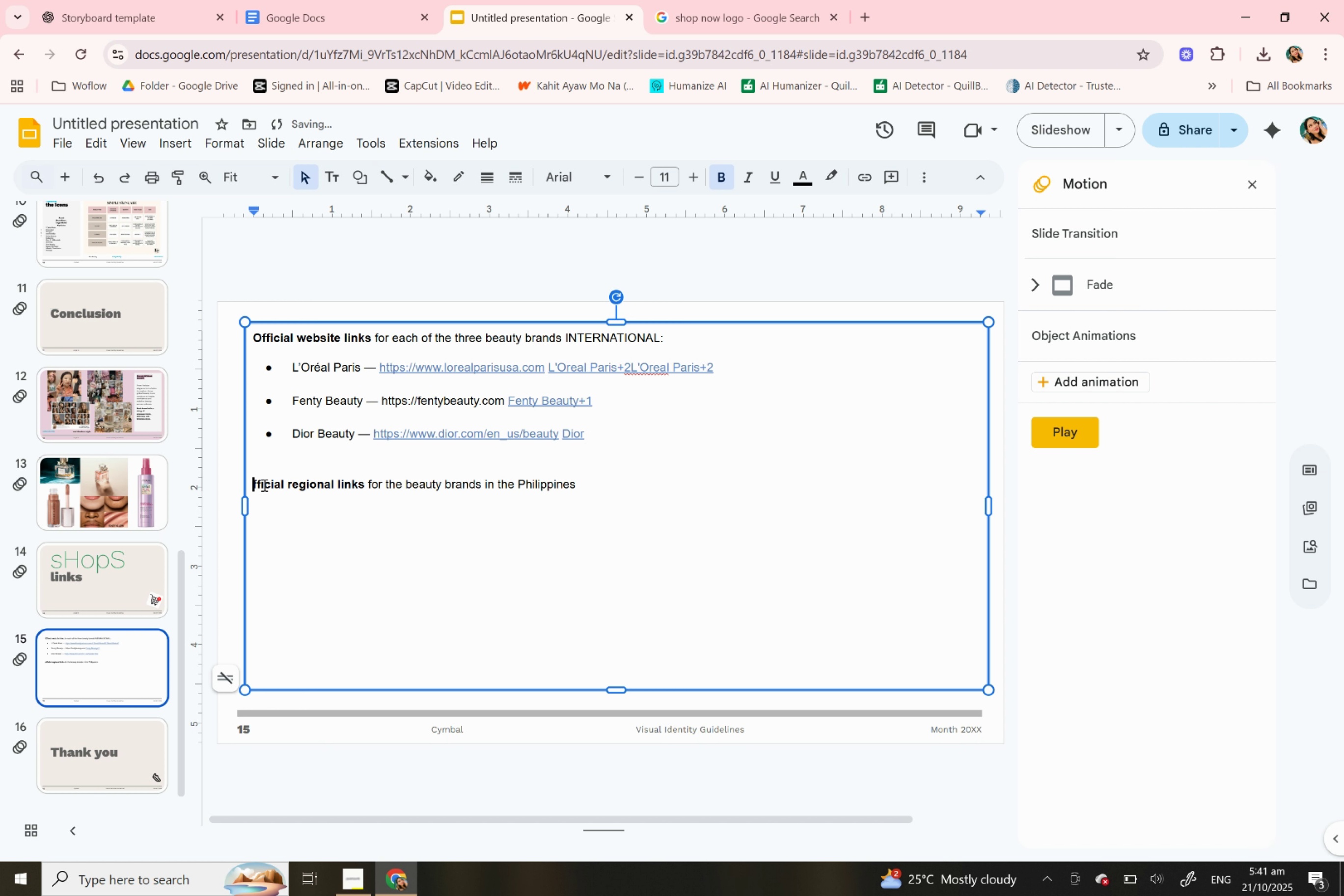 
key(CapsLock)
 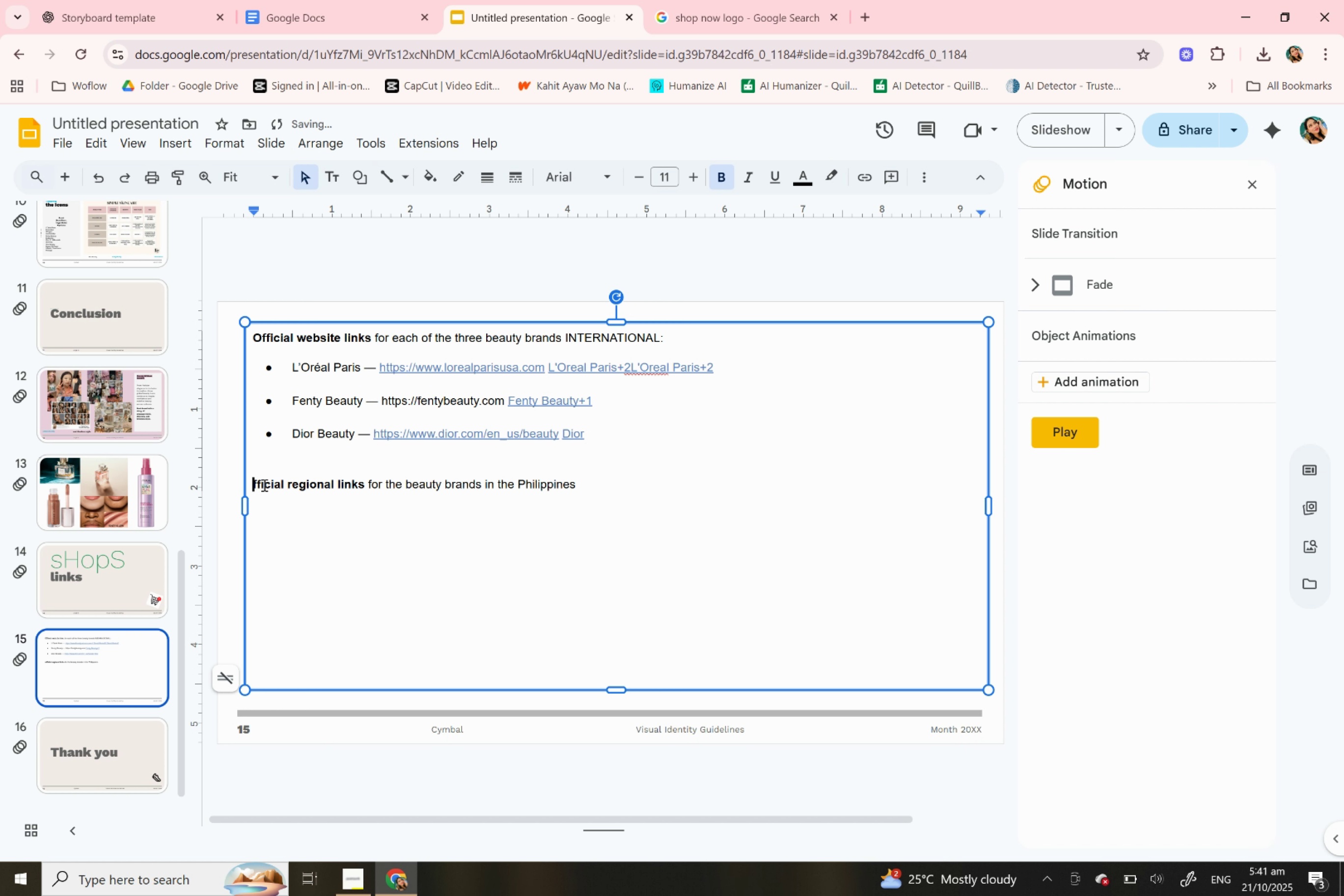 
key(O)
 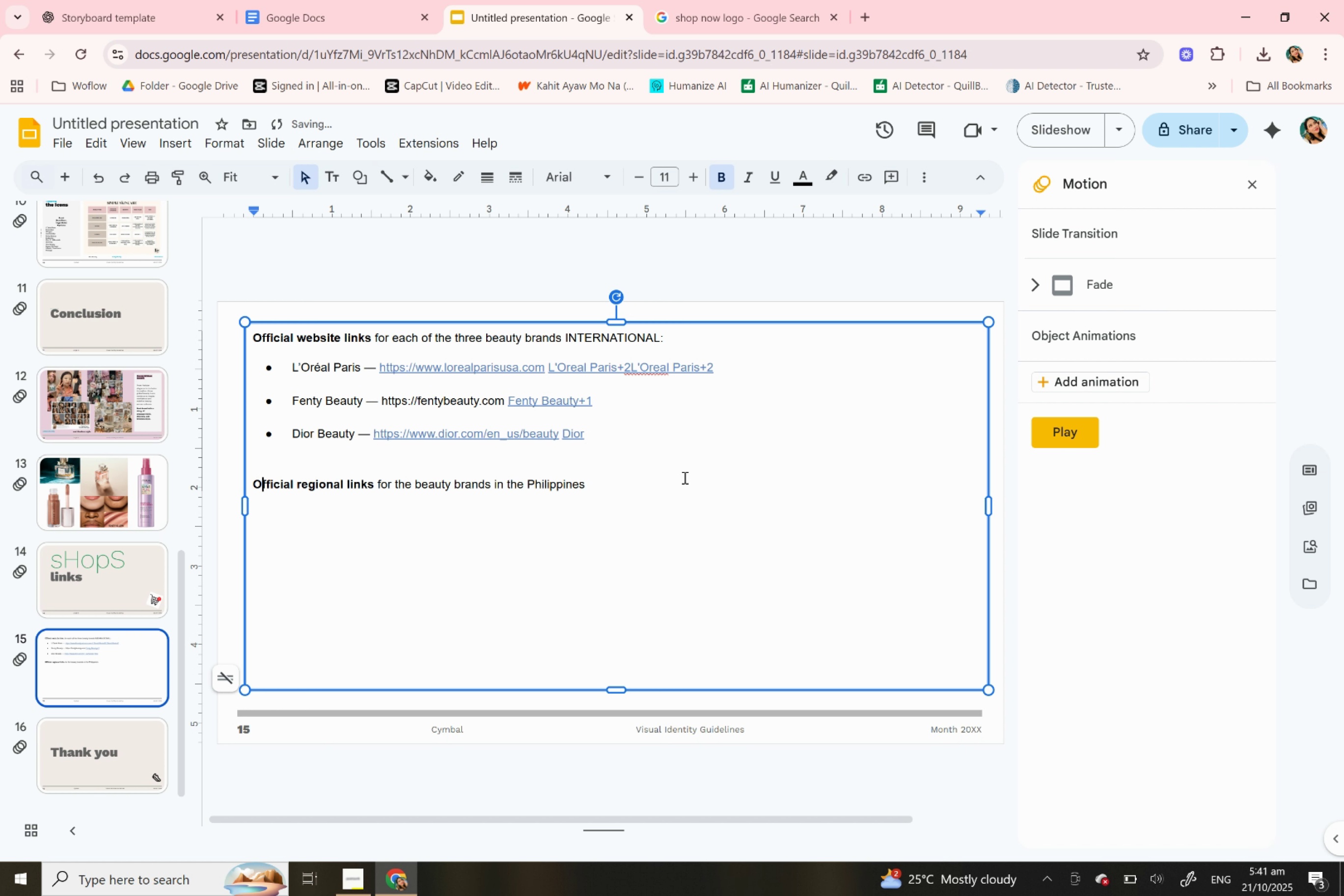 
left_click([673, 479])
 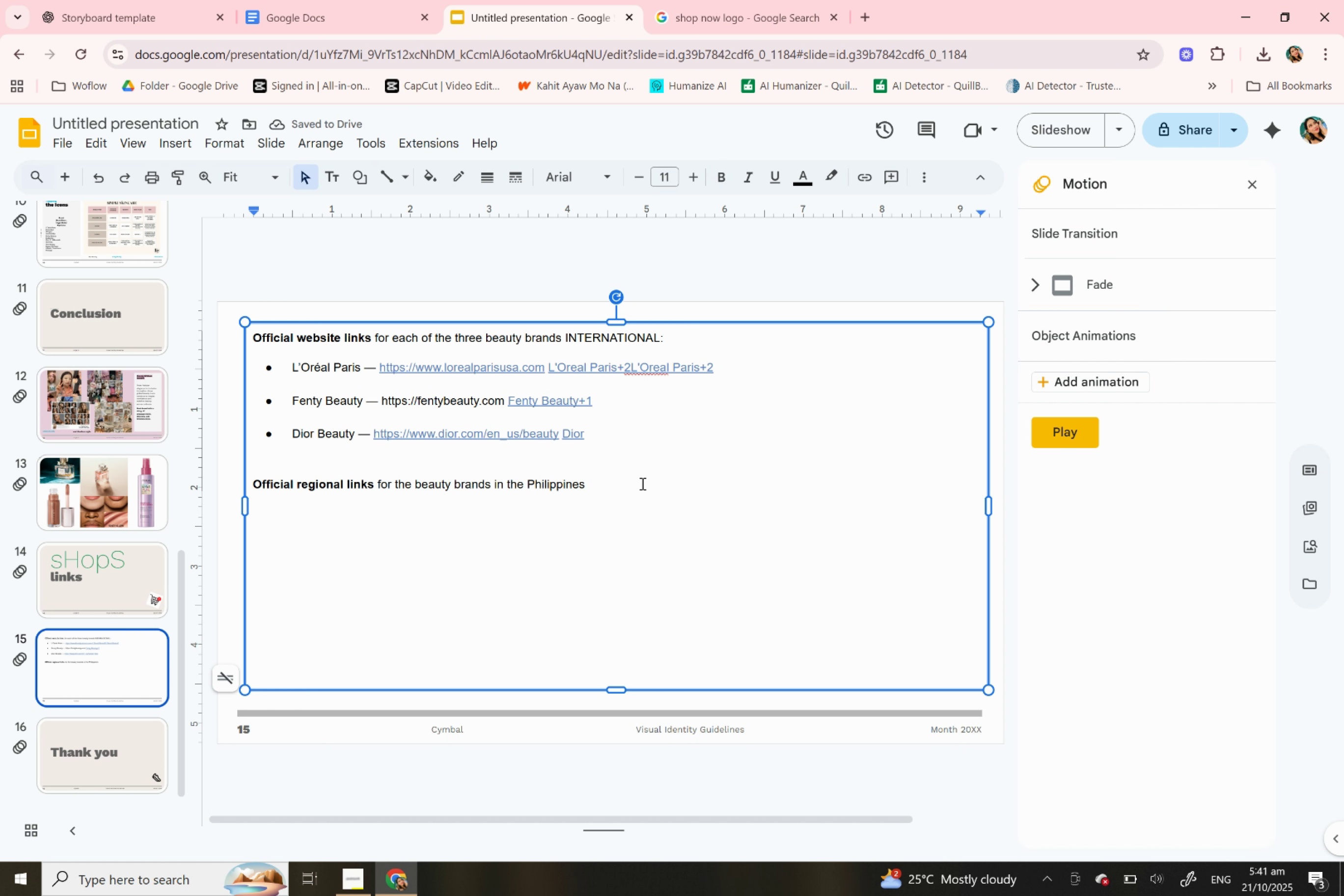 
key(Shift+Semicolon)
 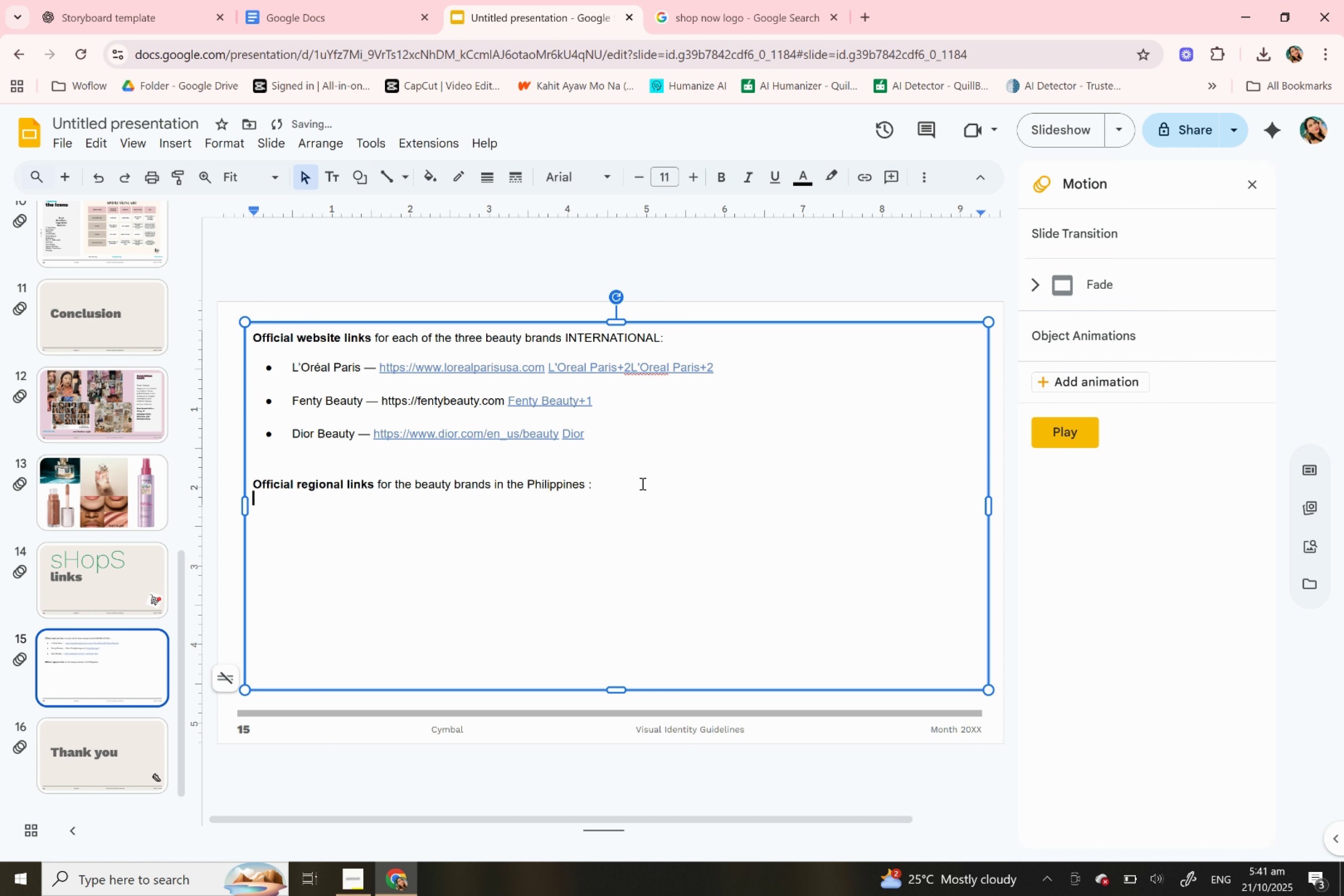 
key(Enter)
 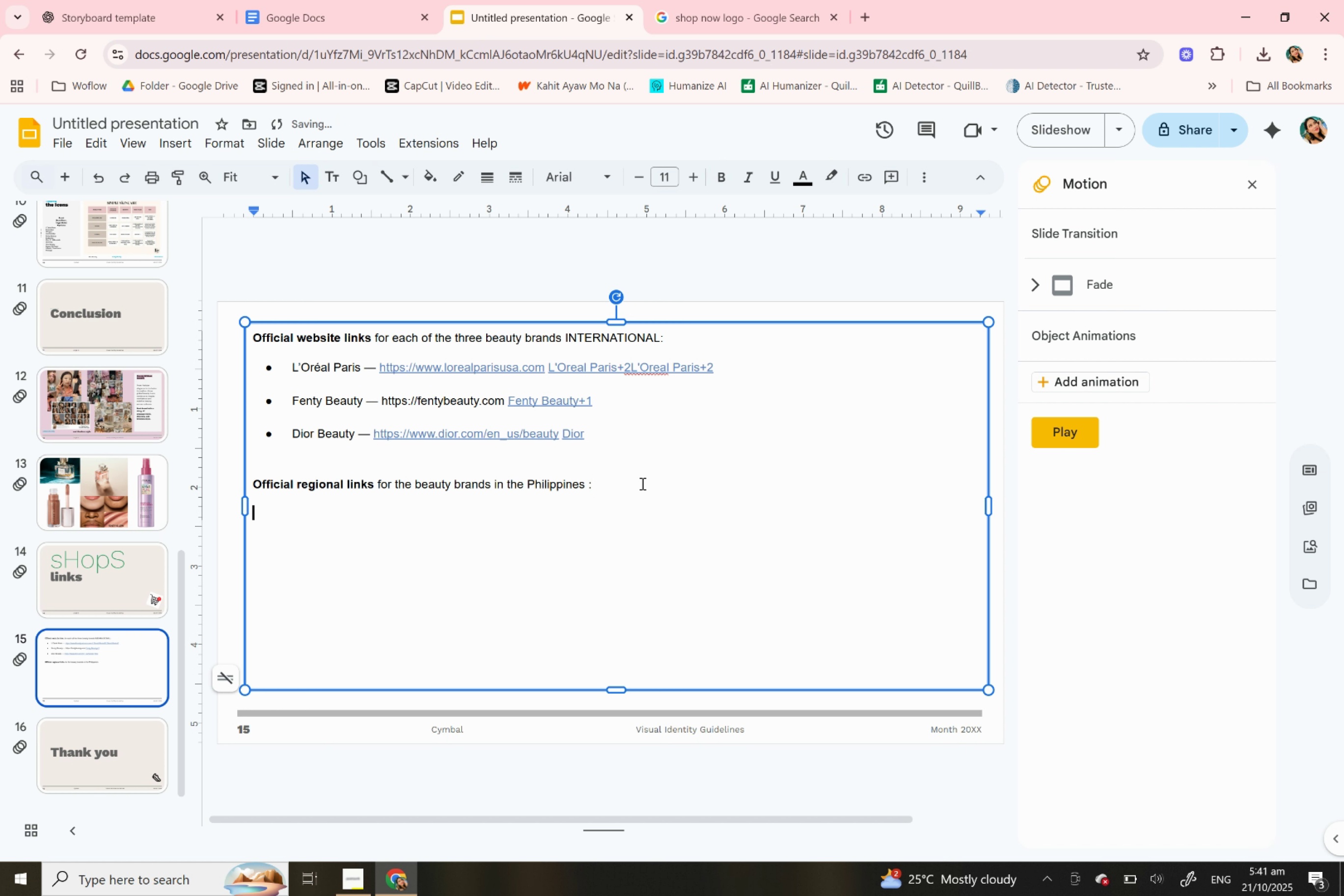 
key(Enter)
 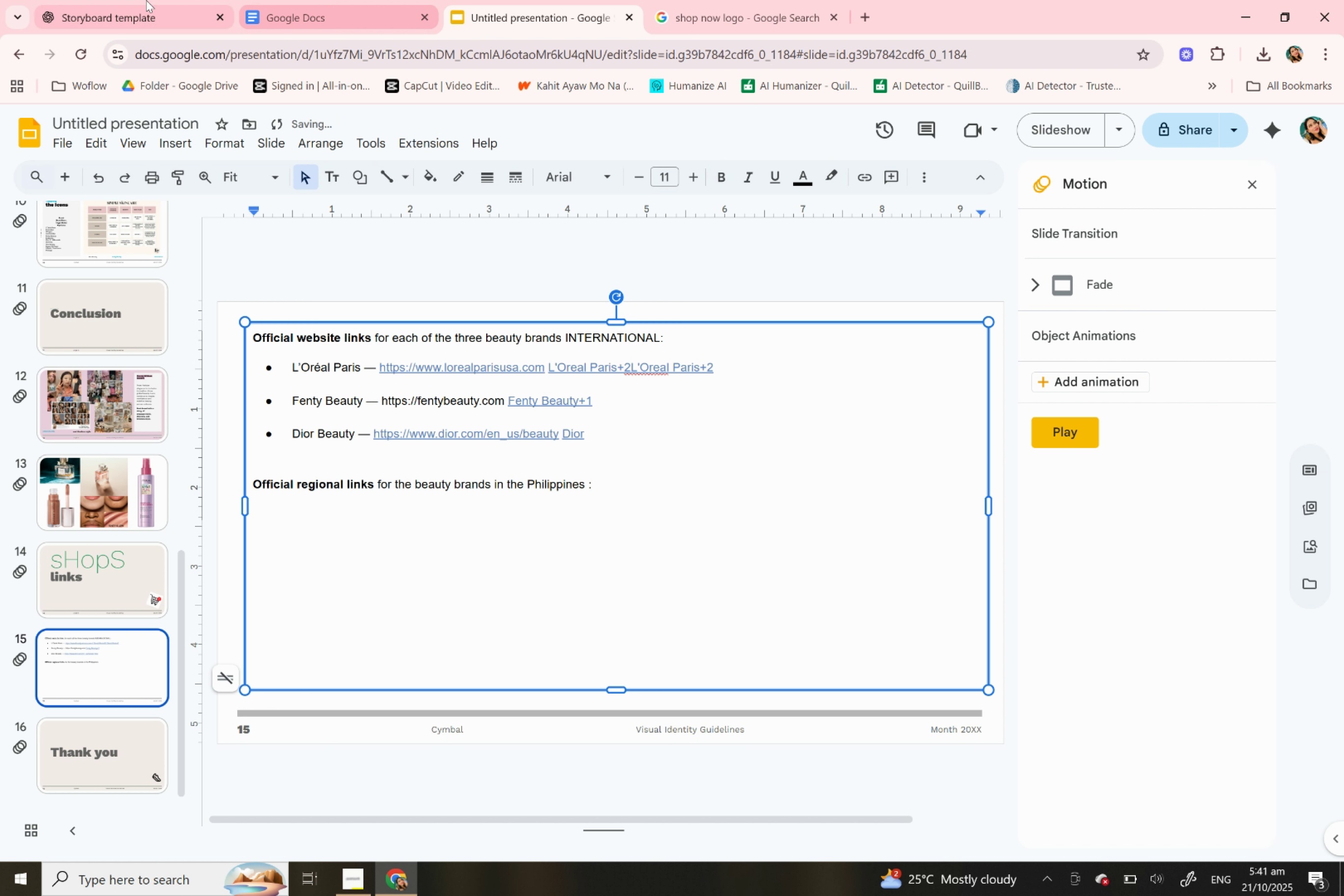 
left_click([146, 0])
 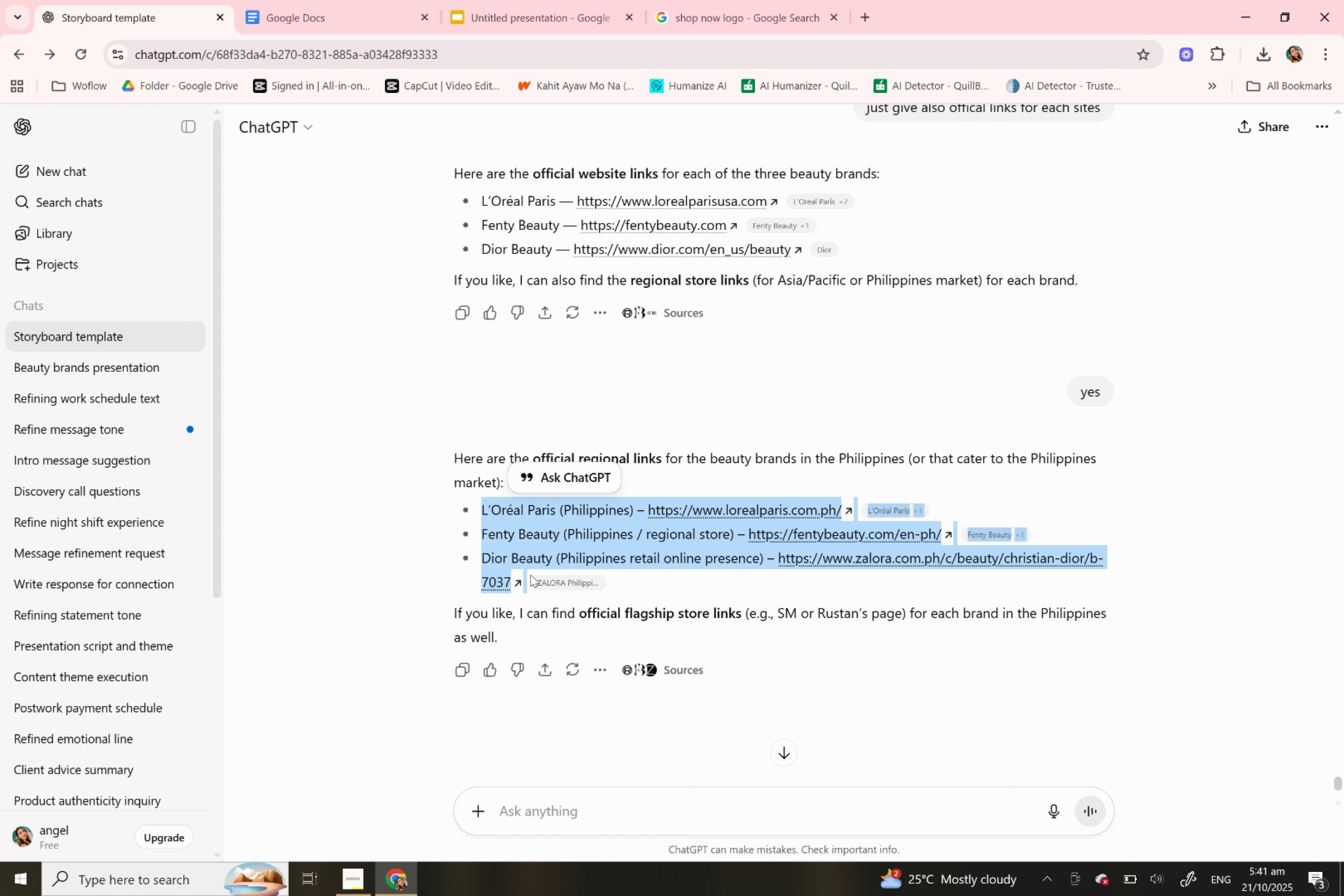 
key(Control+C)
 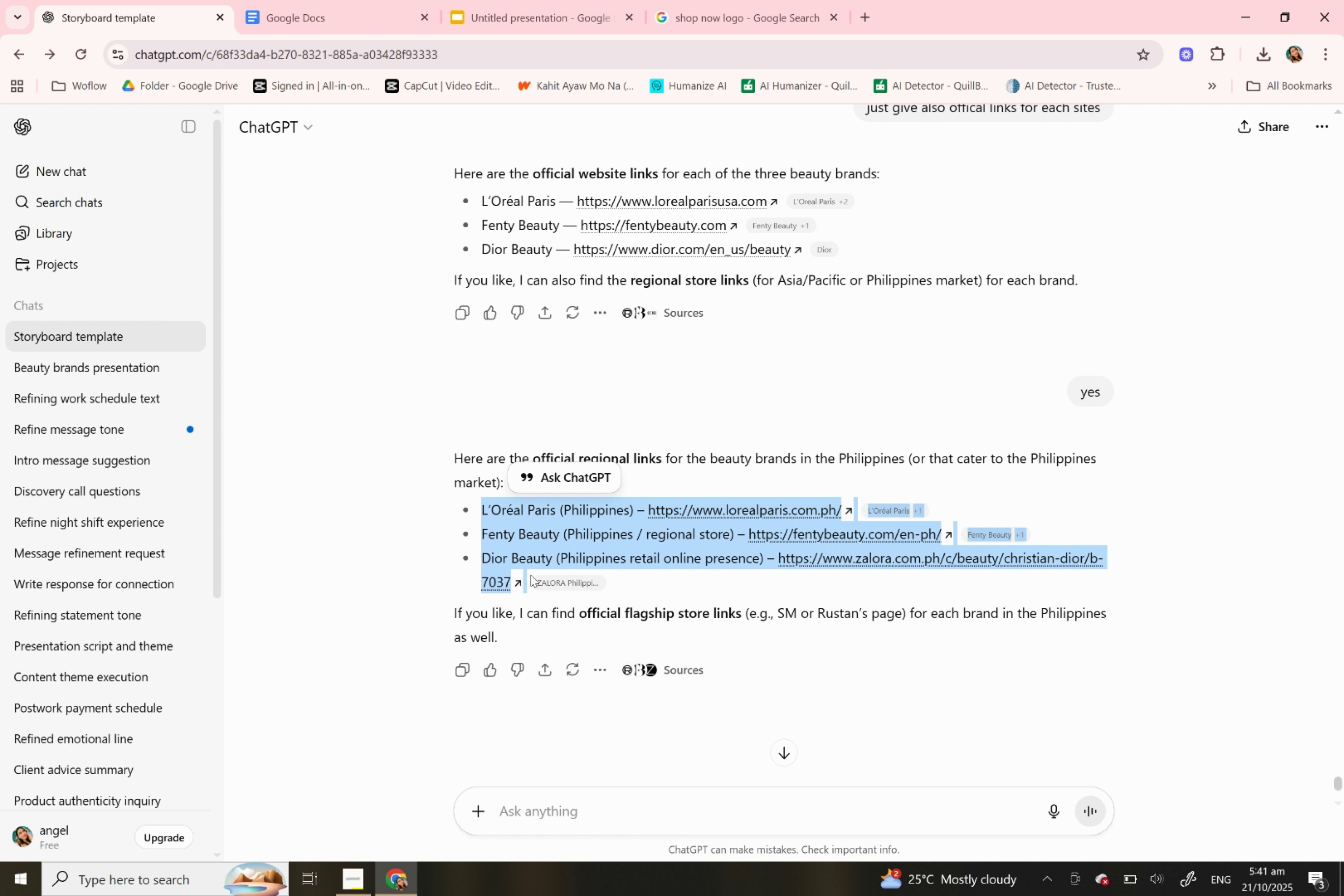 
key(Control+C)
 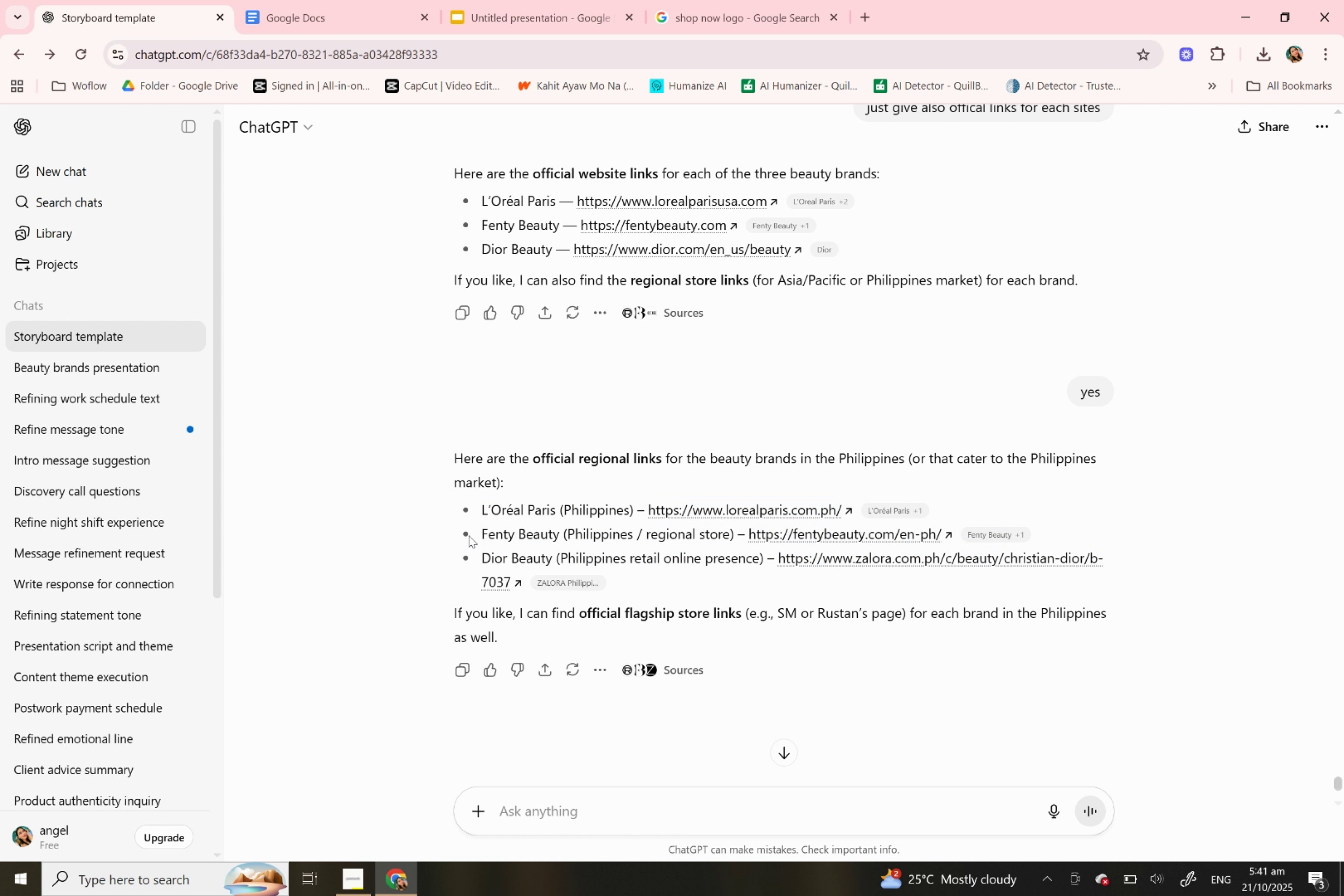 
left_click([468, 535])
 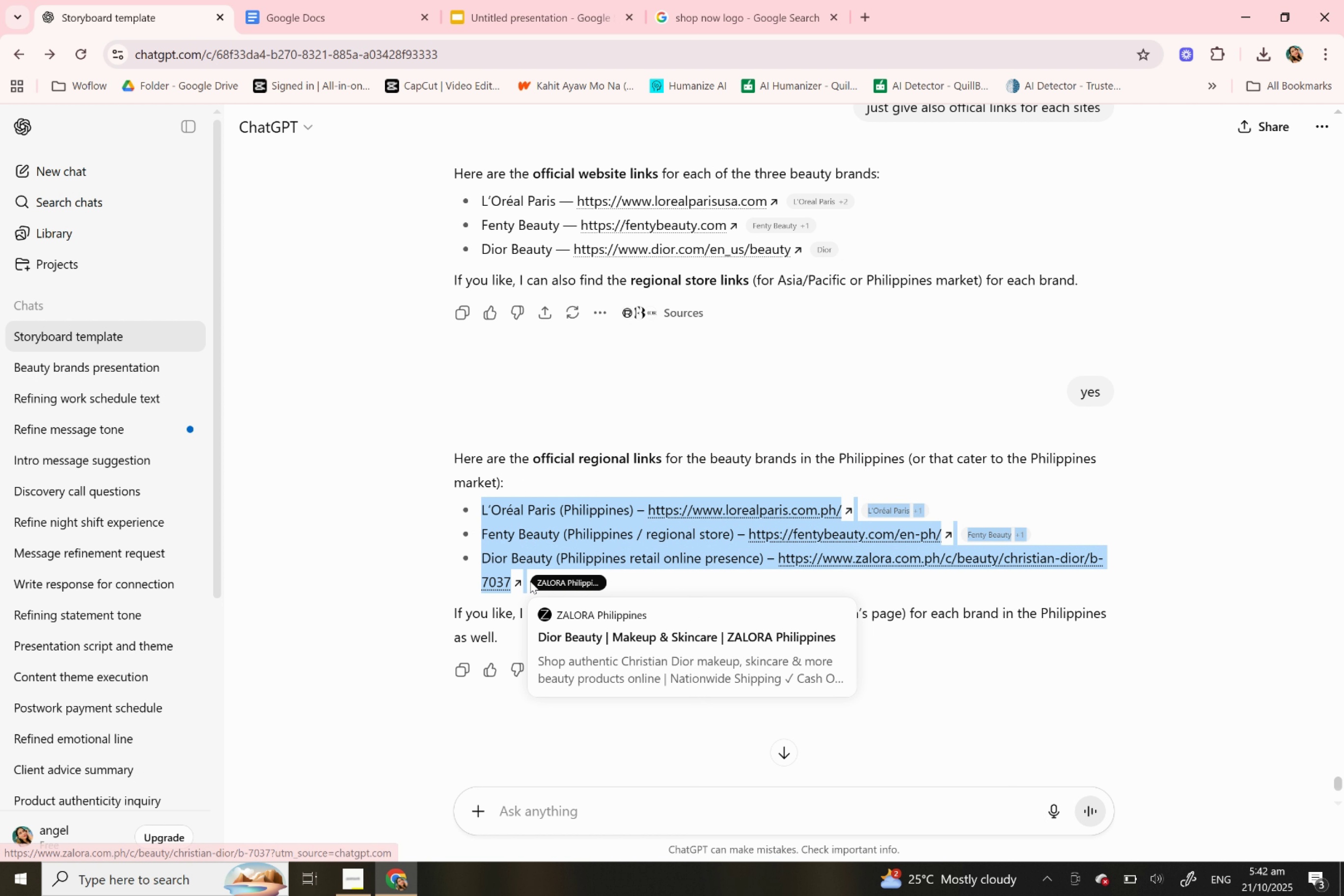 
key(Control+C)
 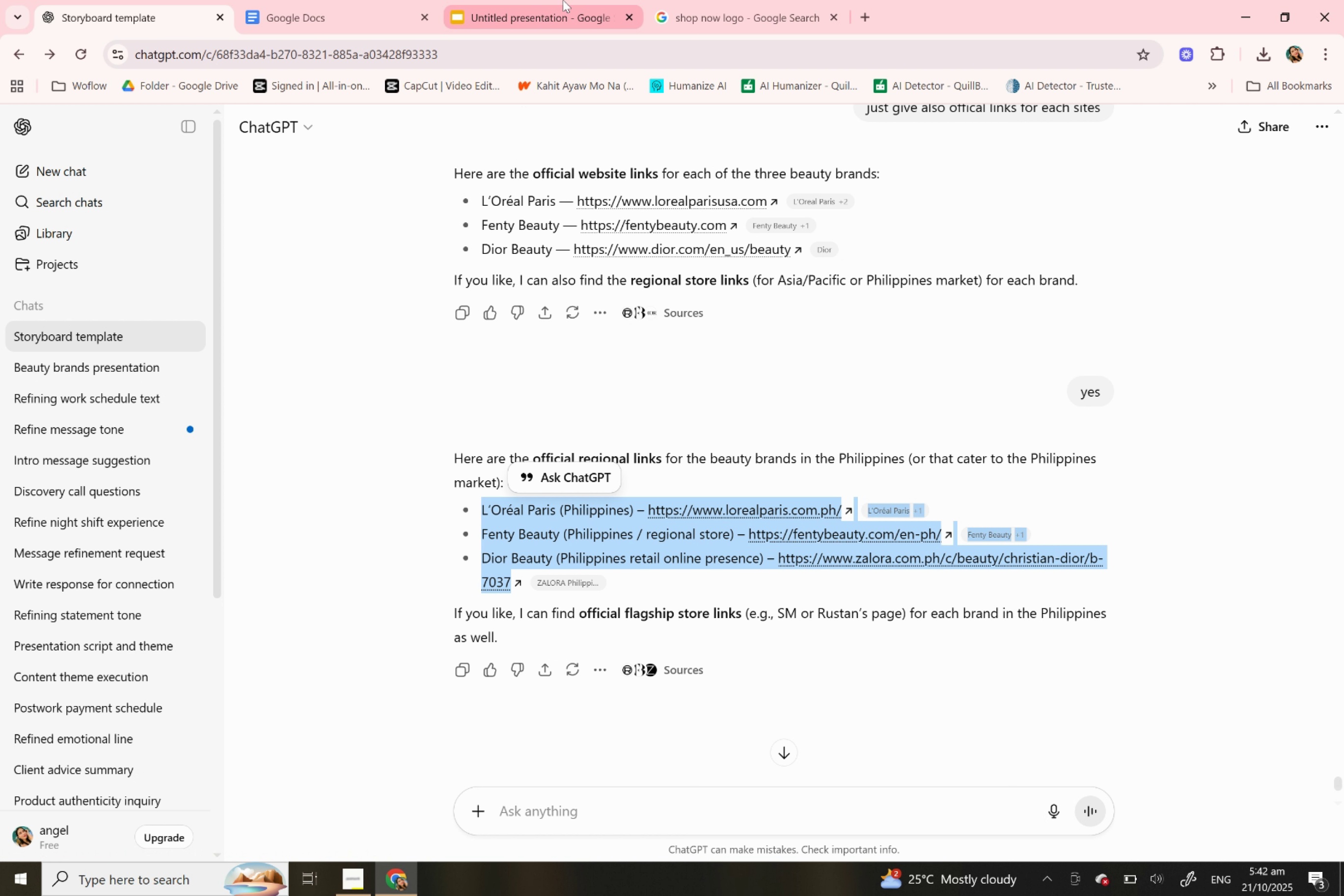 
left_click([563, 0])
 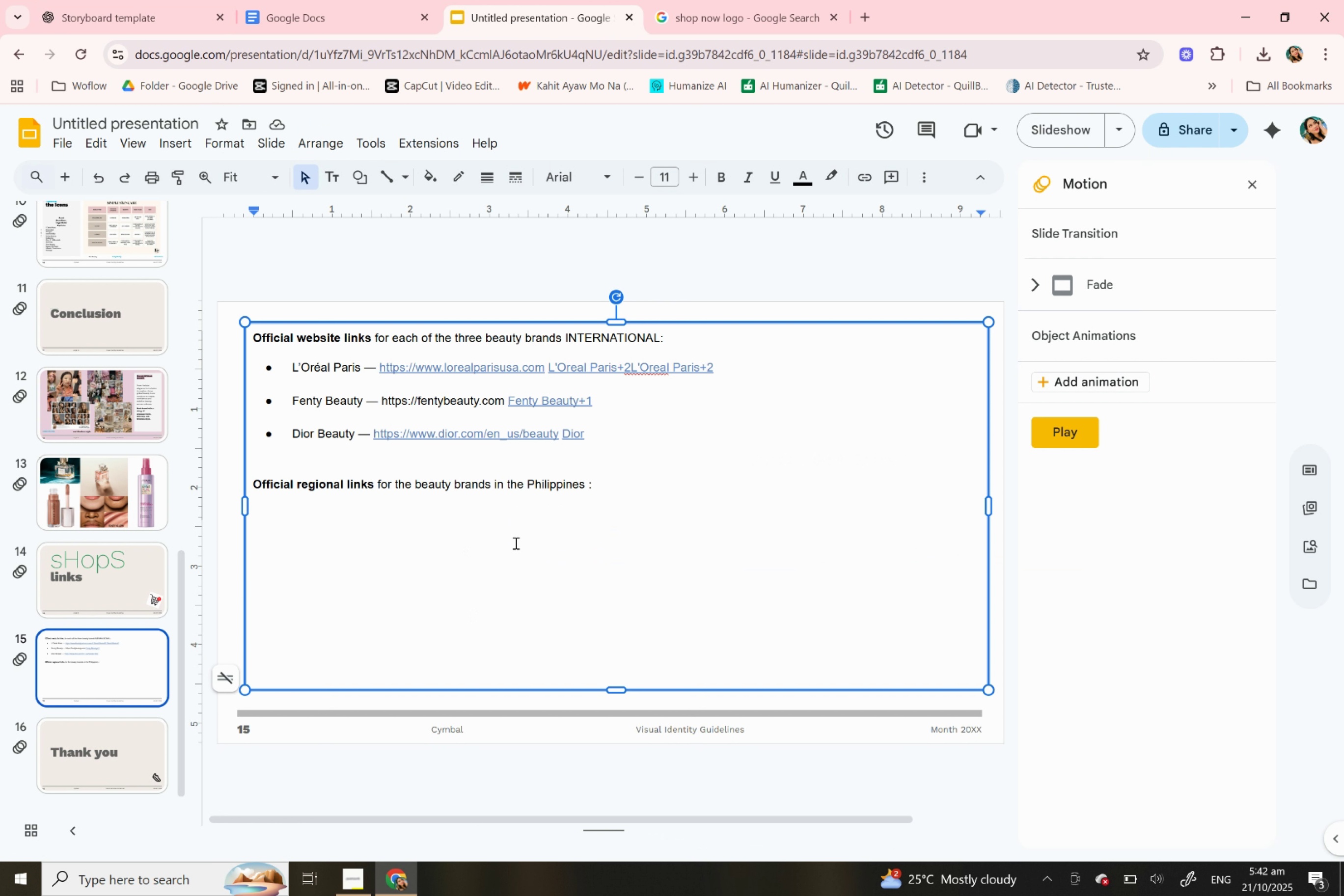 
left_click([515, 543])
 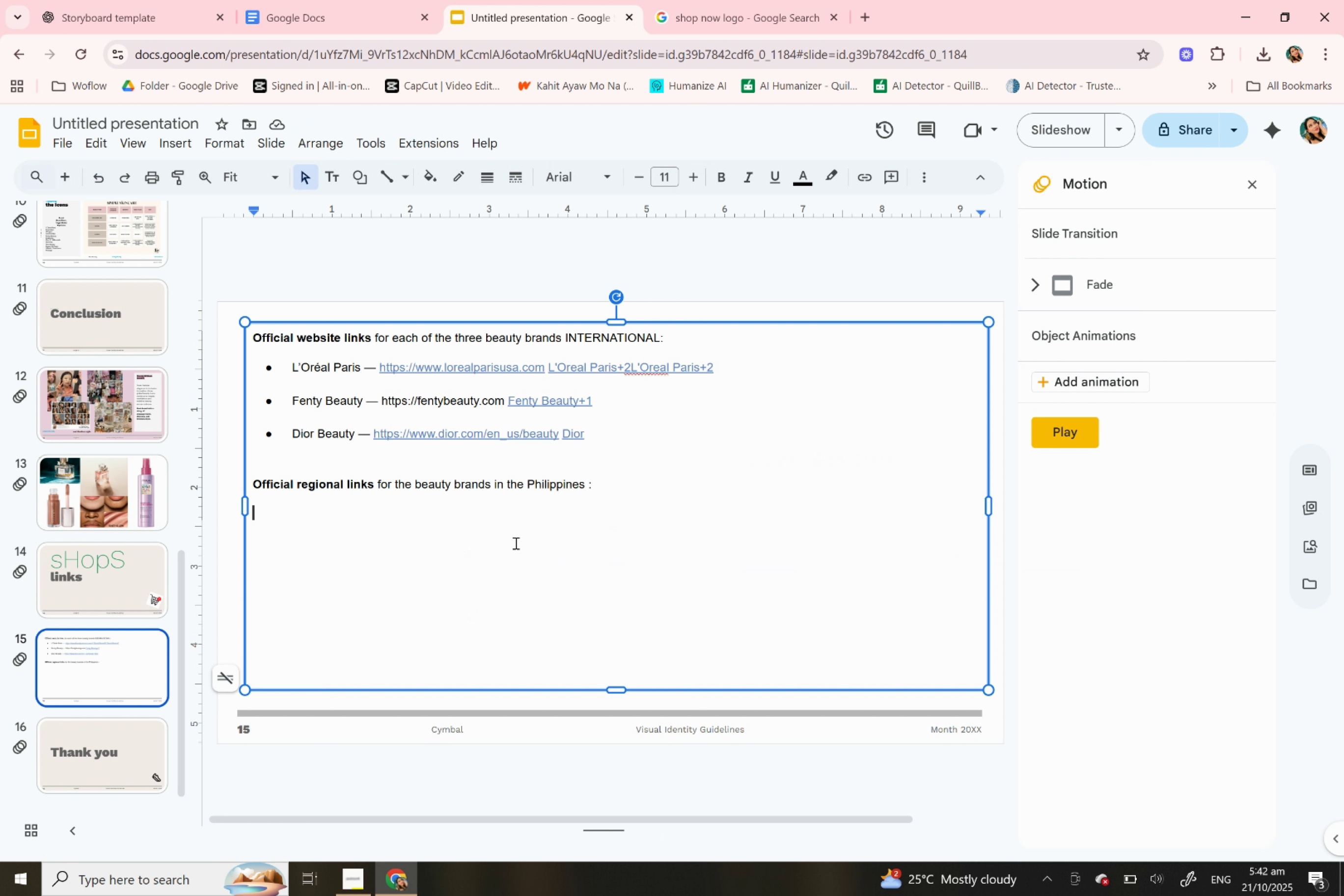 
key(Control+V)
 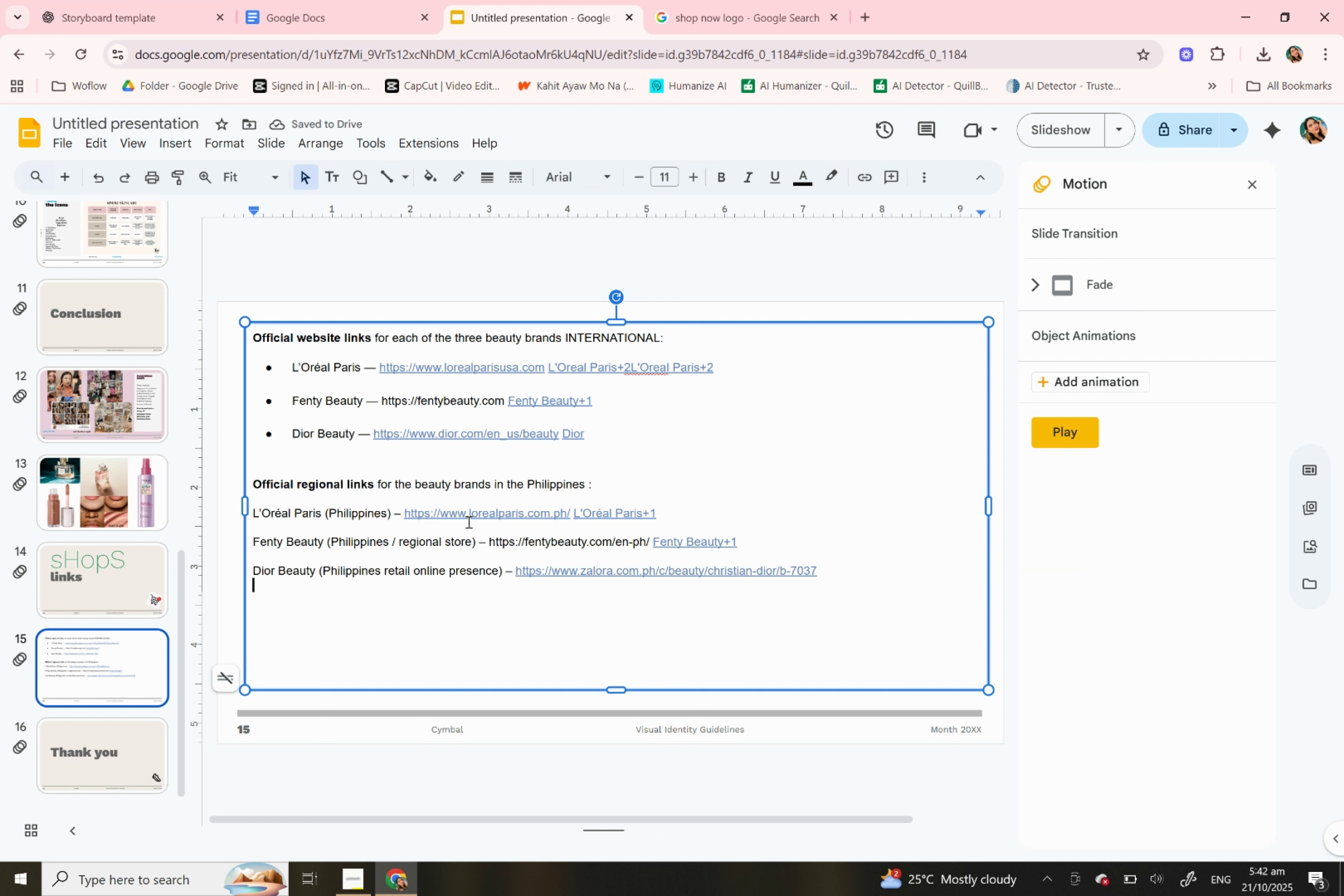 
wait(6.01)
 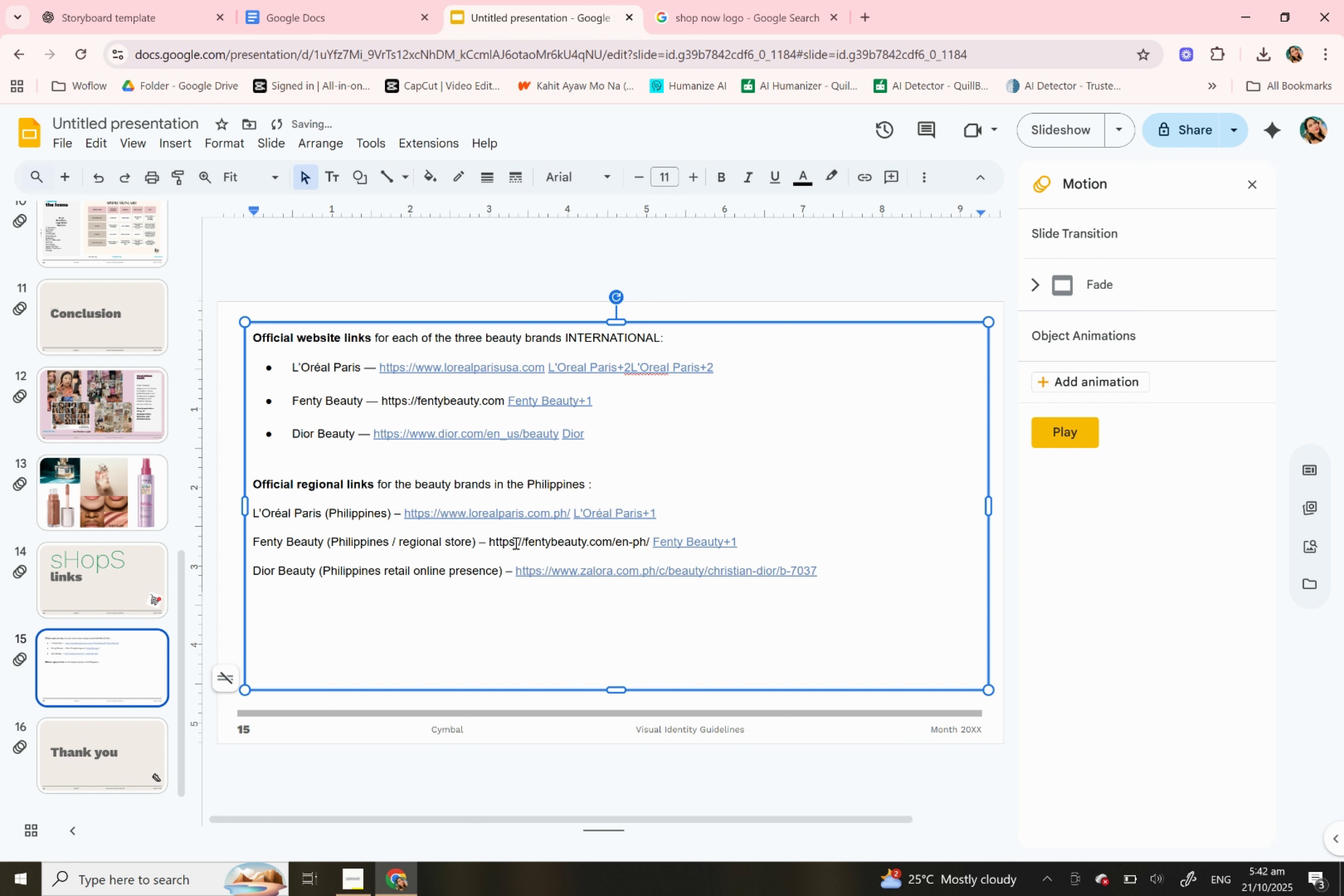 
key(Control+Z)
 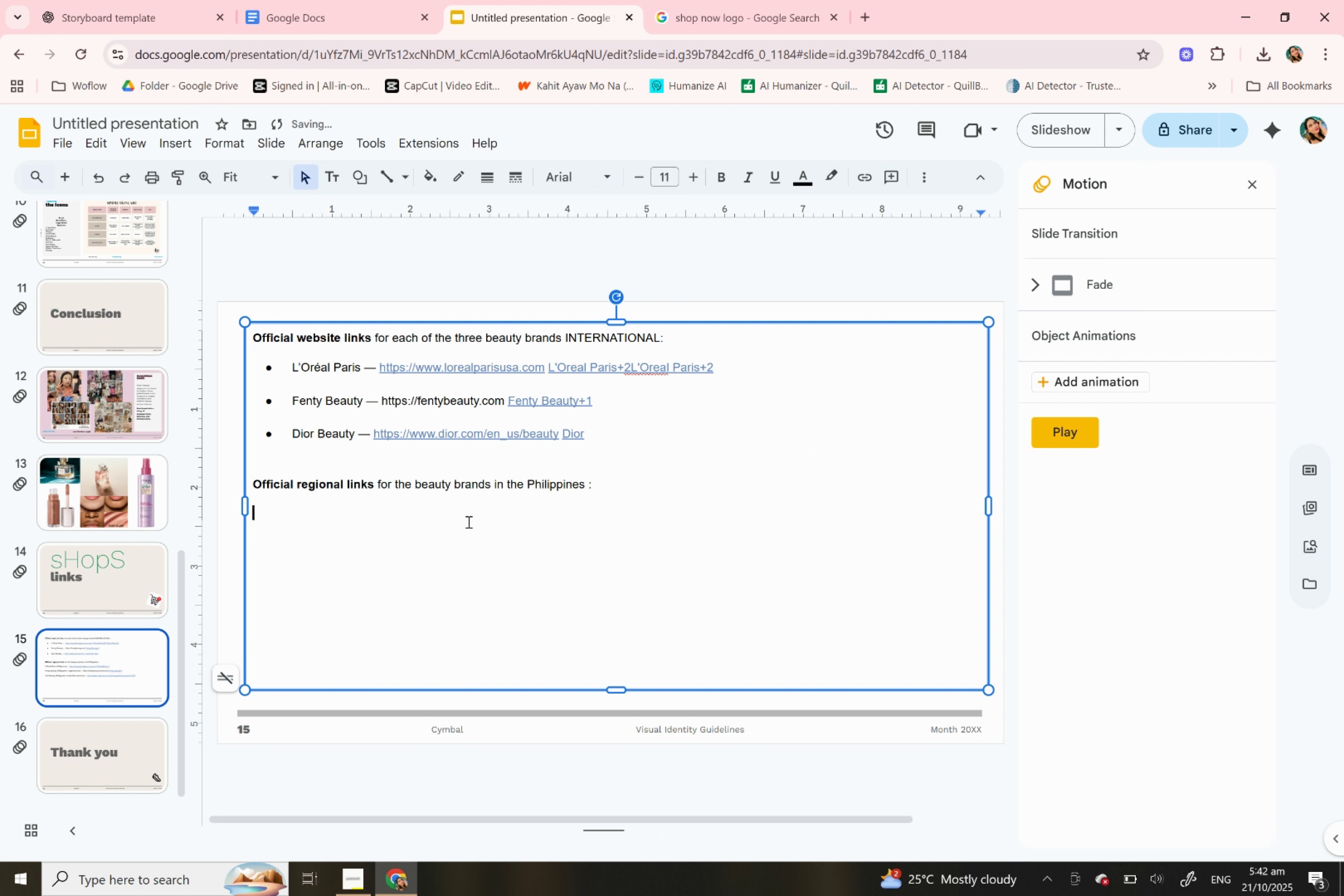 
key(Control+Shift+V)
 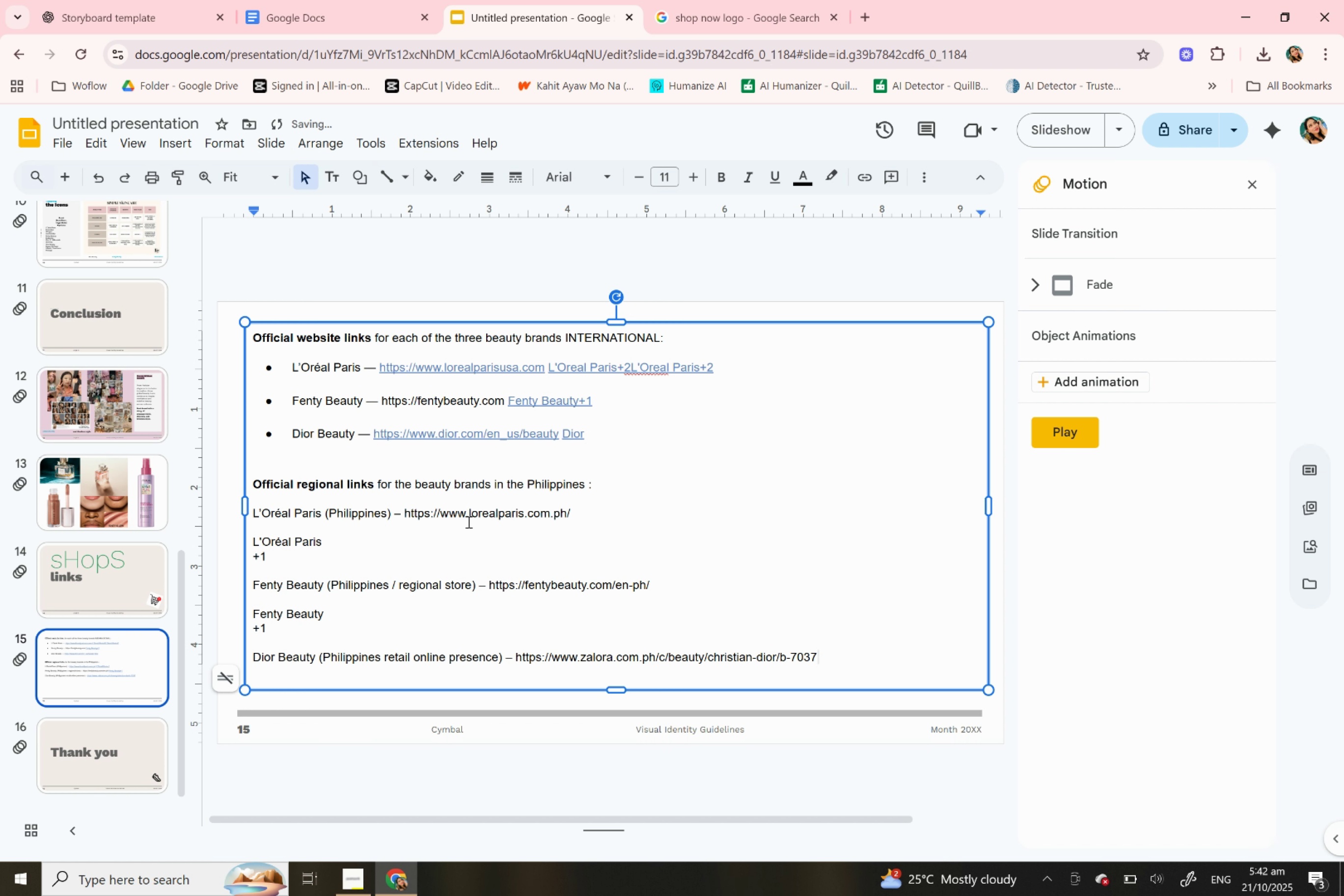 
key(Control+Z)
 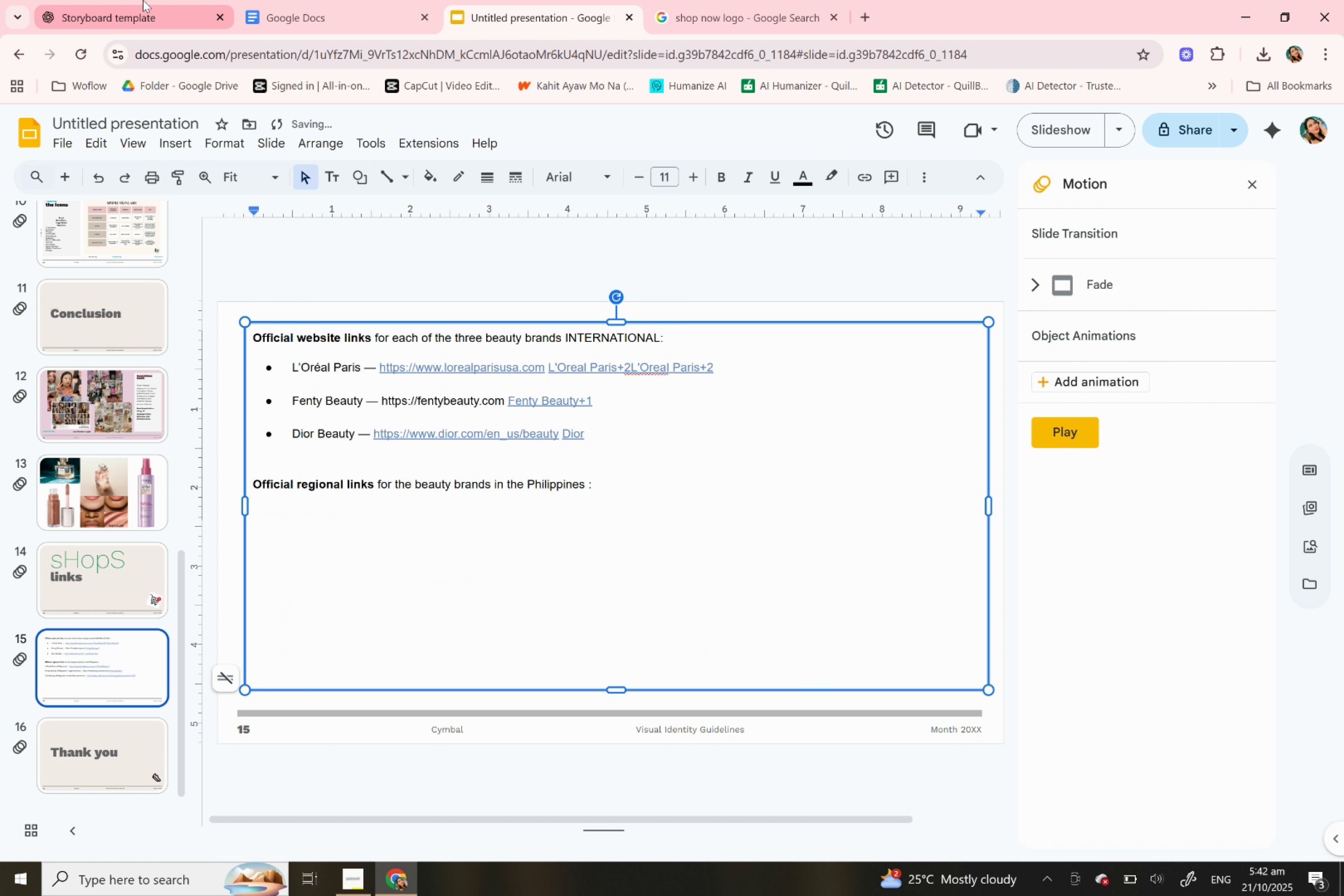 
left_click([143, 0])
 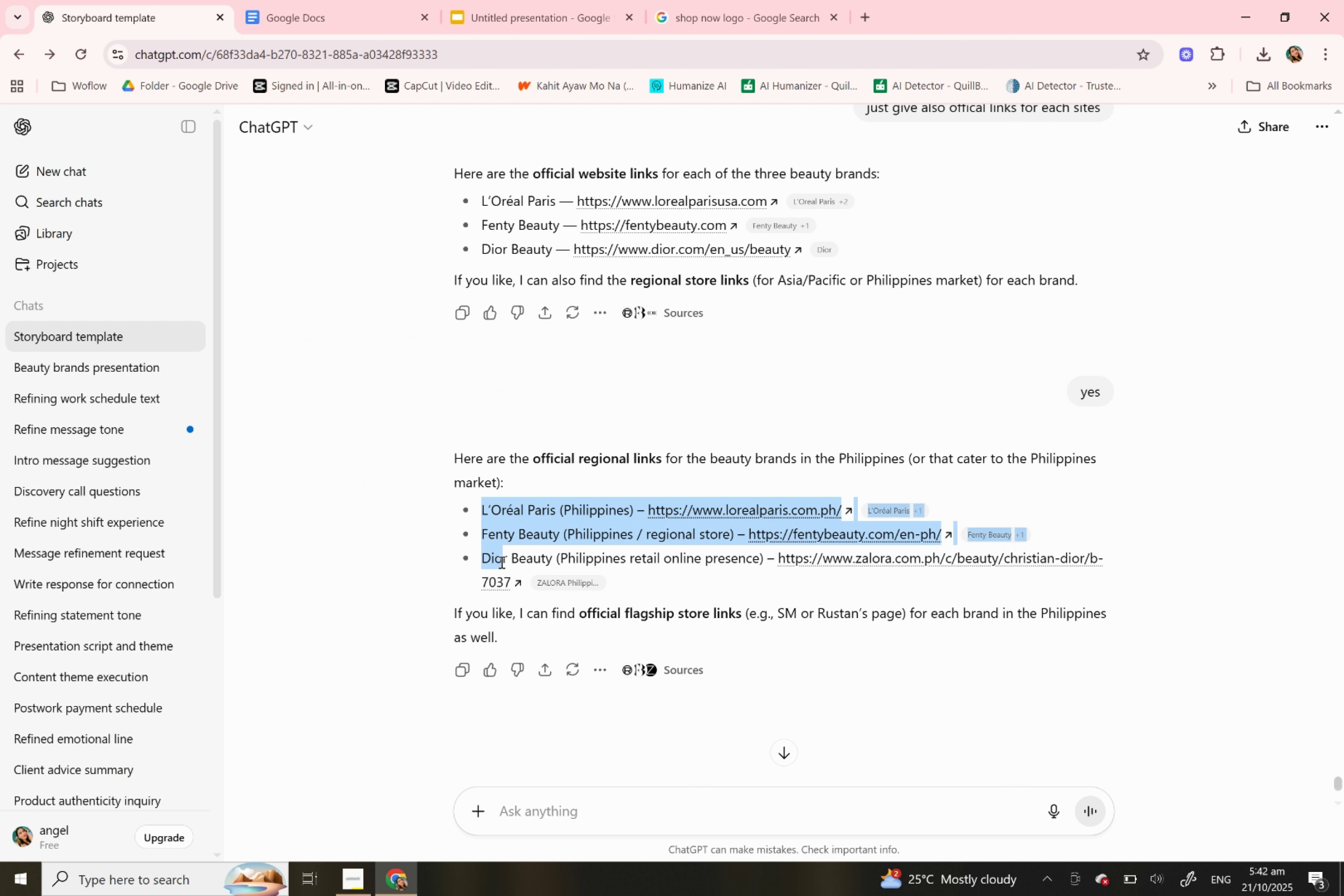 
key(Control+C)
 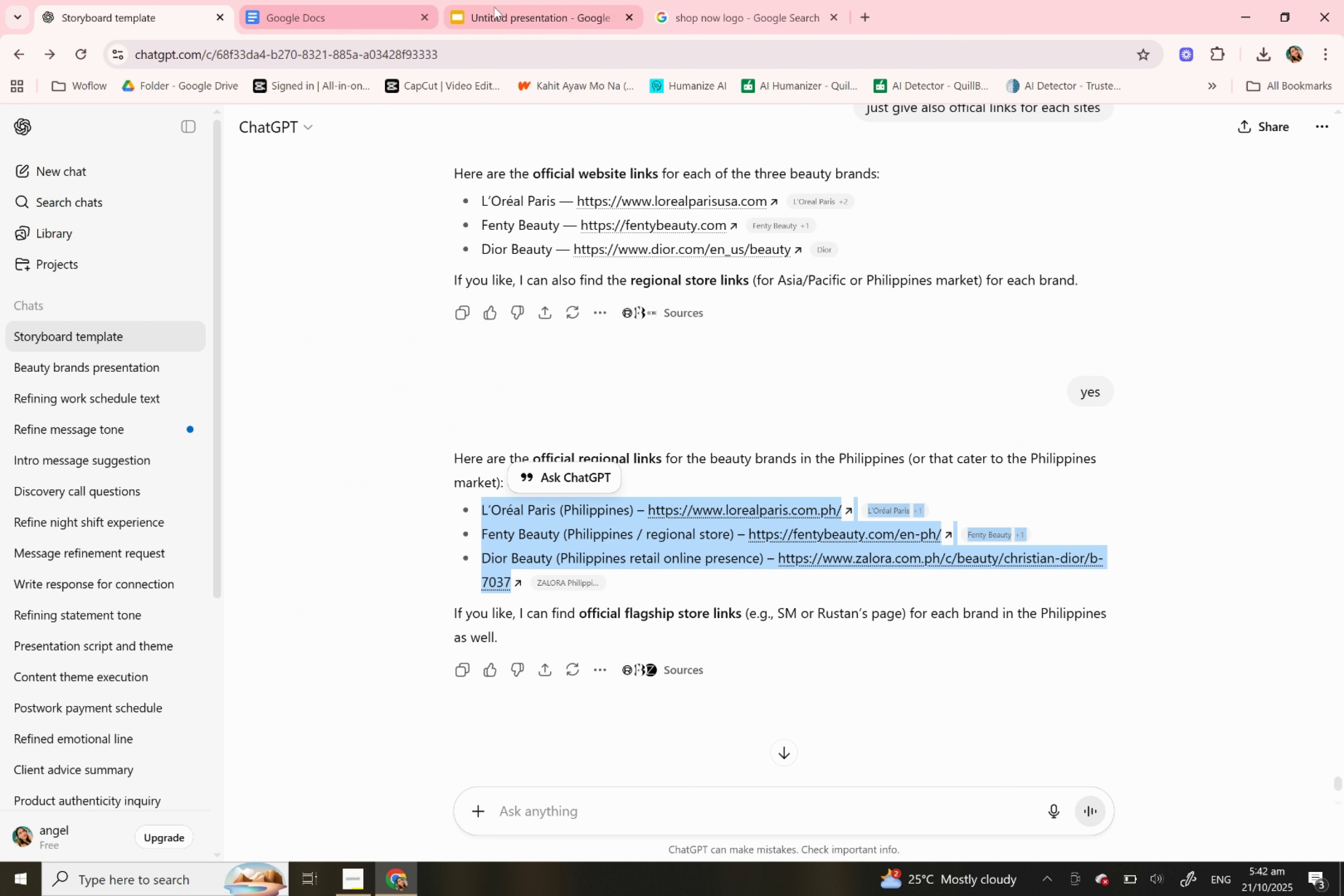 
left_click([494, 7])
 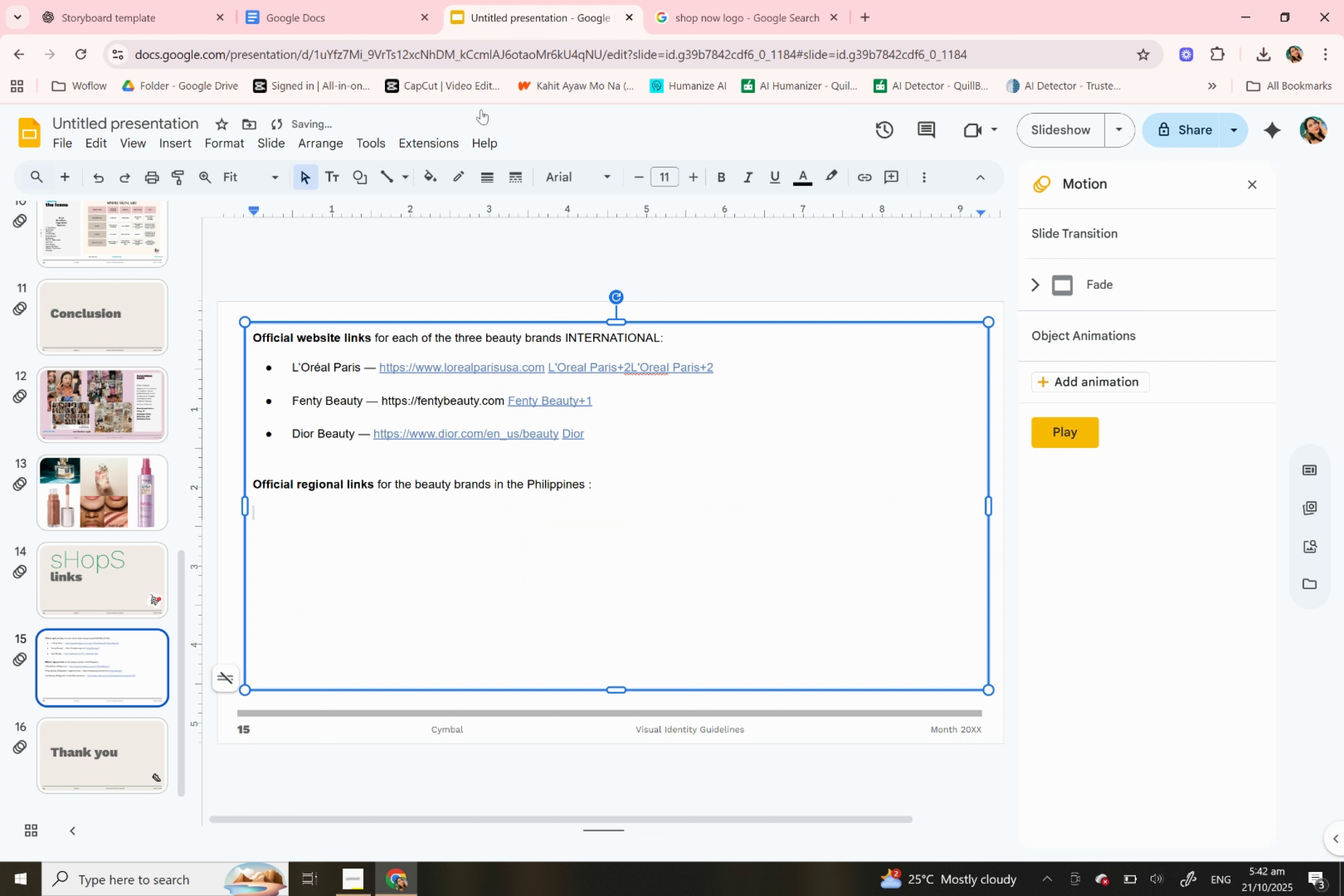 
key(Control+V)
 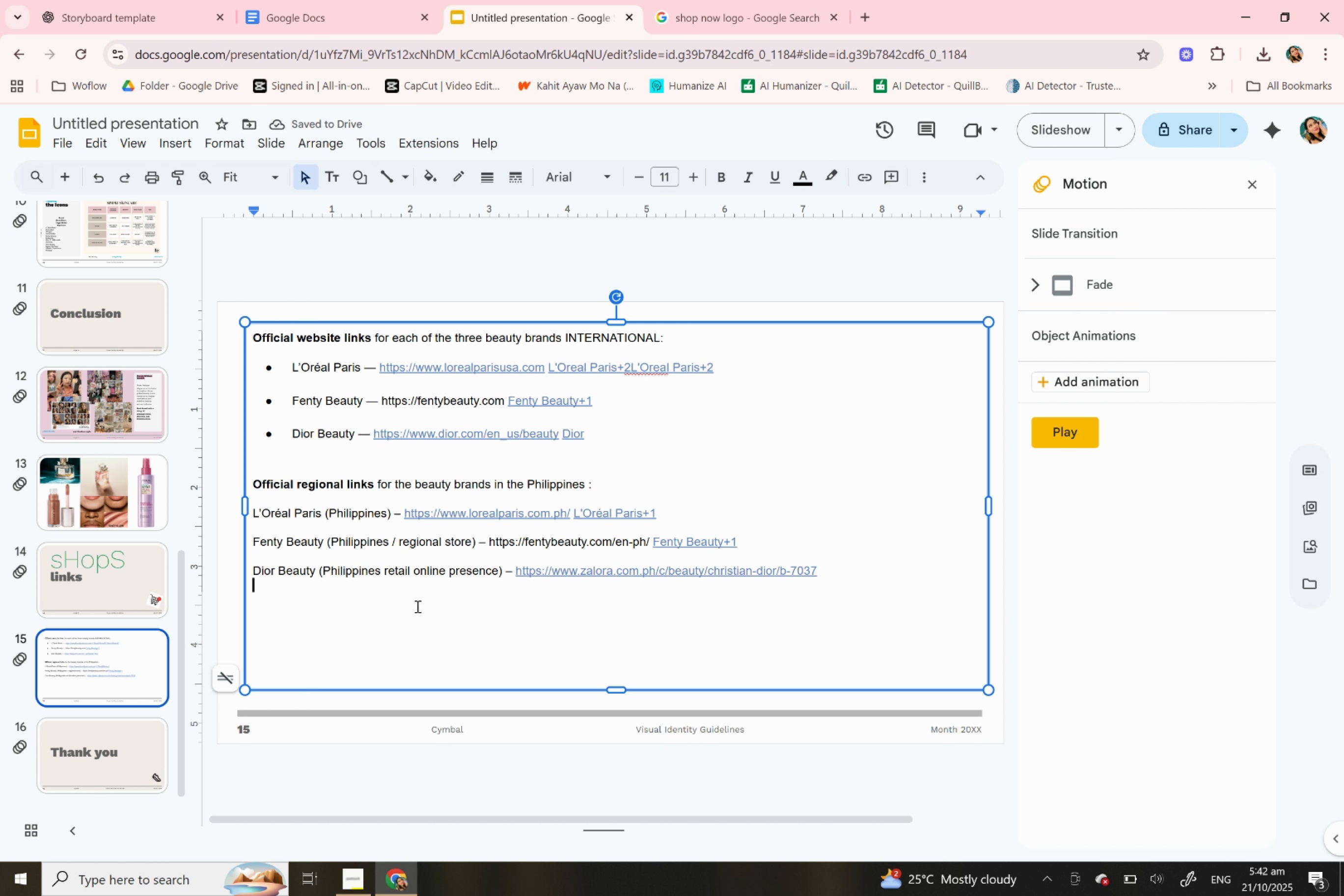 
wait(5.58)
 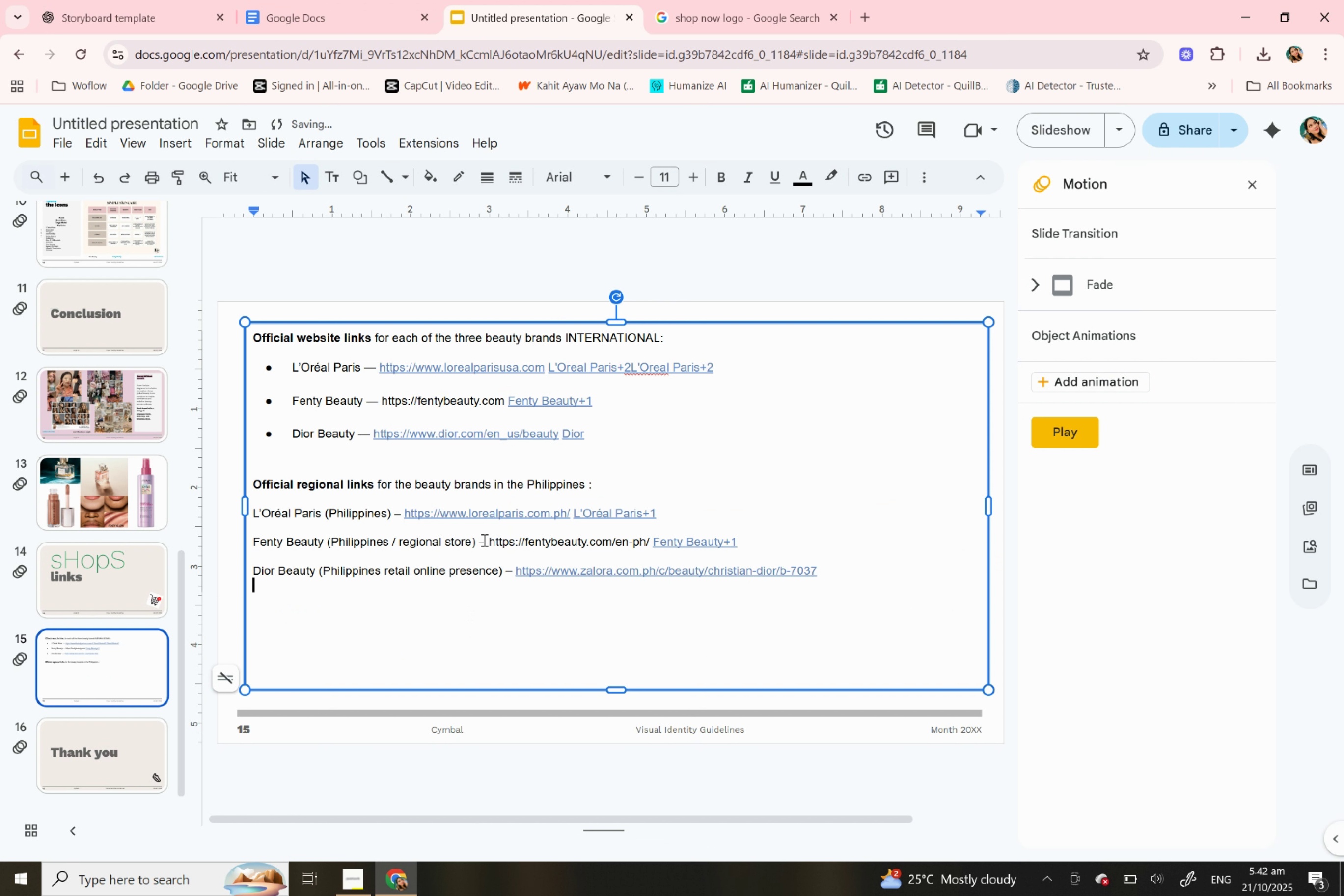 
key(Enter)
 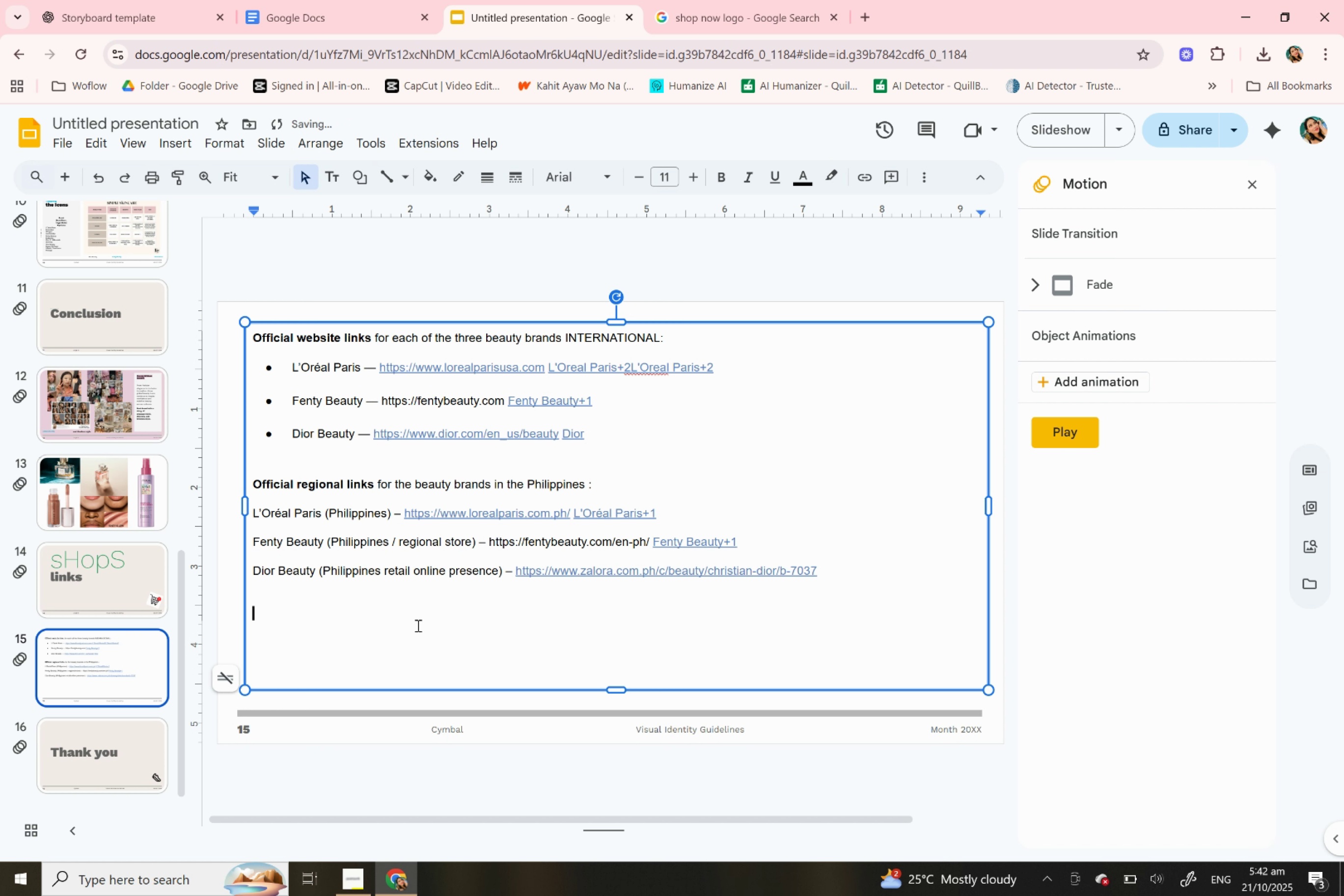 
key(Enter)
 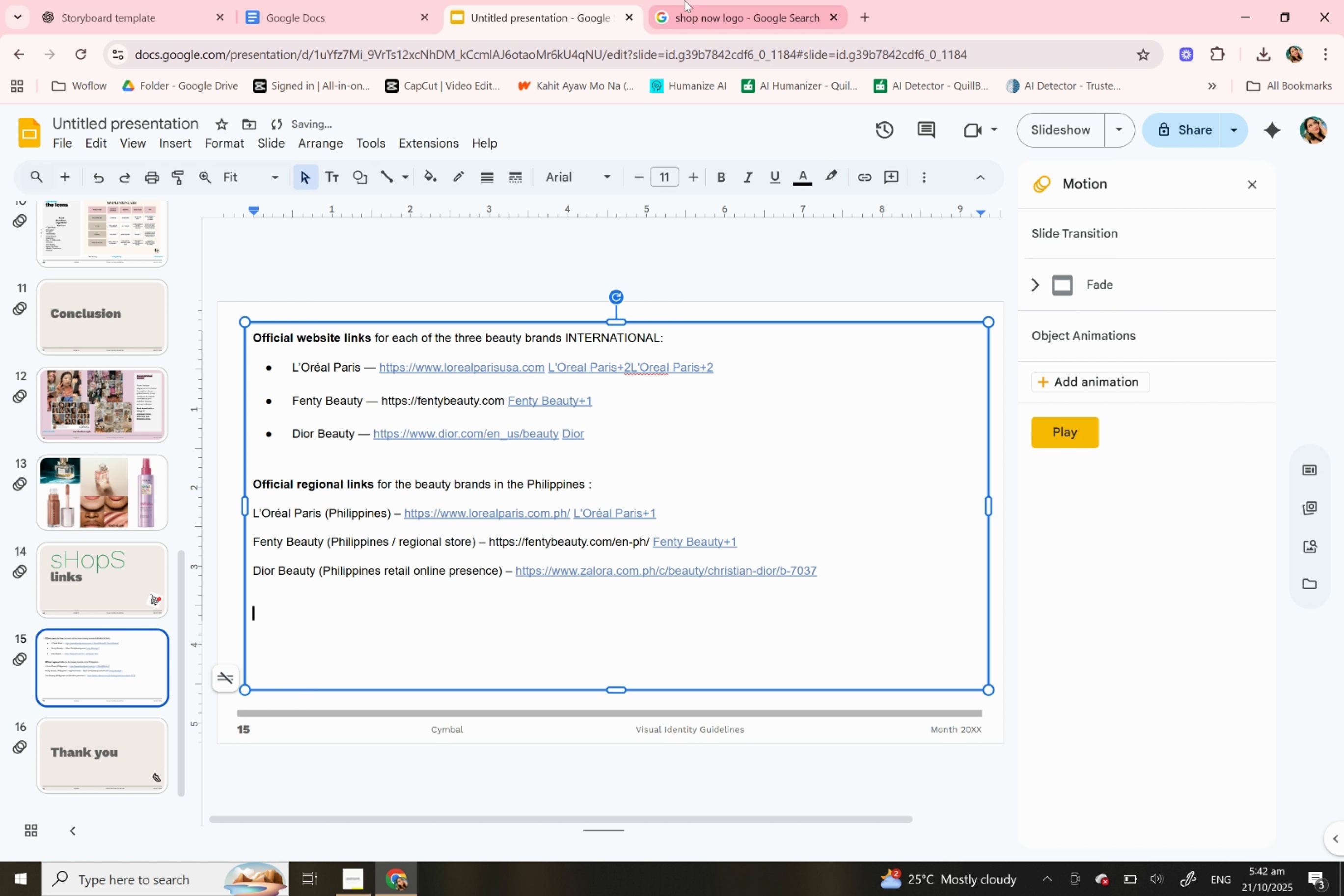 
left_click([682, 0])
 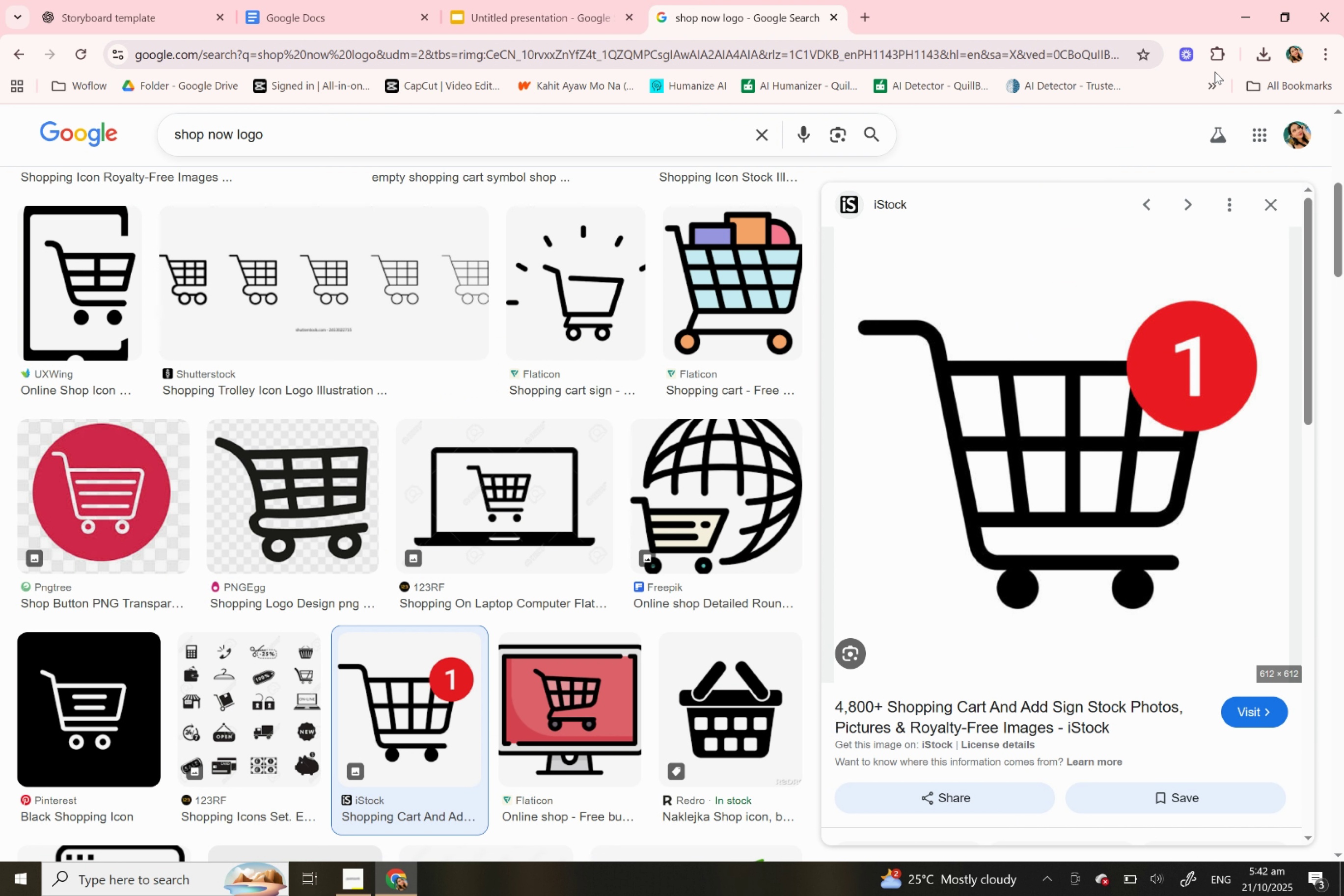 
left_click([1268, 54])
 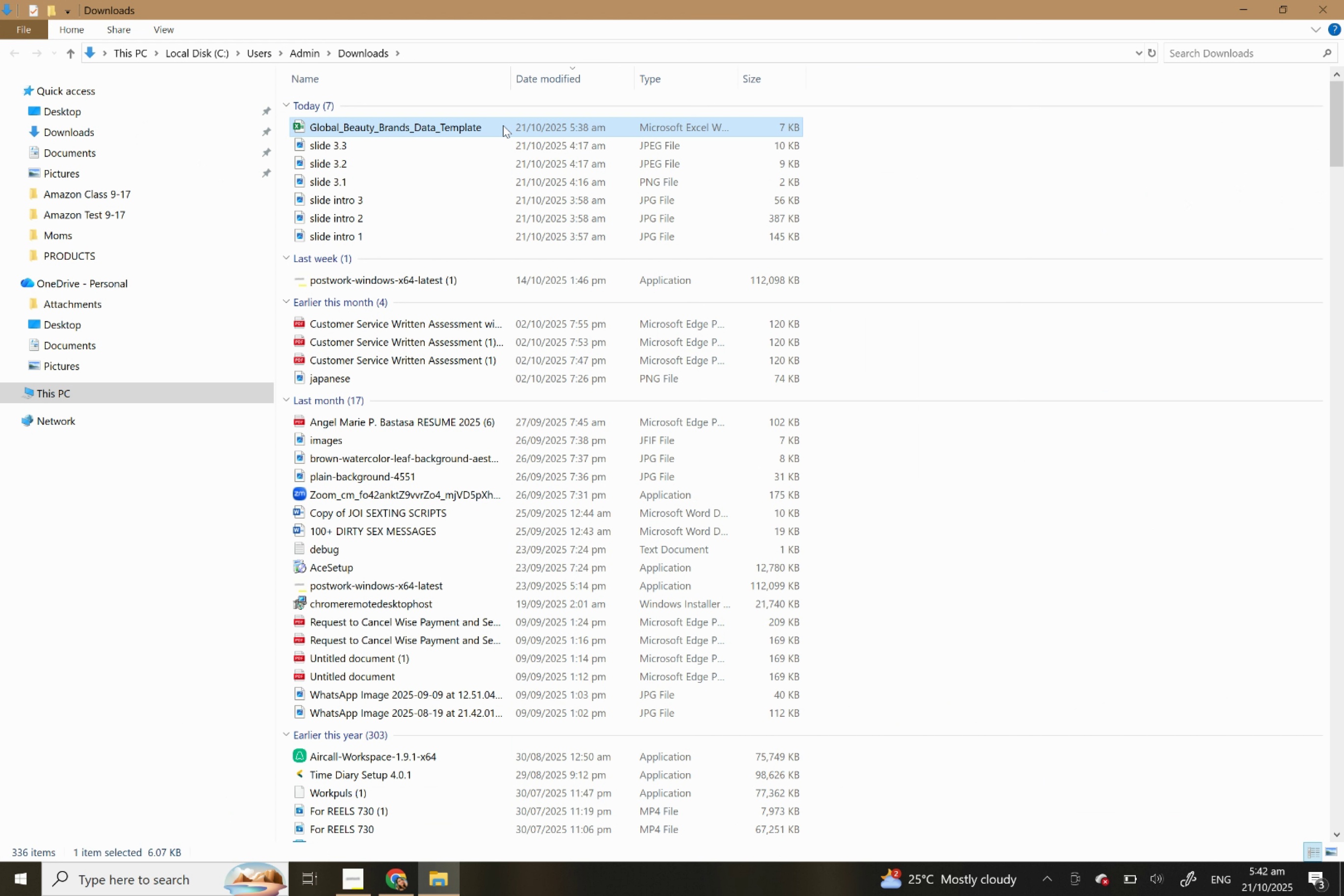 
wait(10.1)
 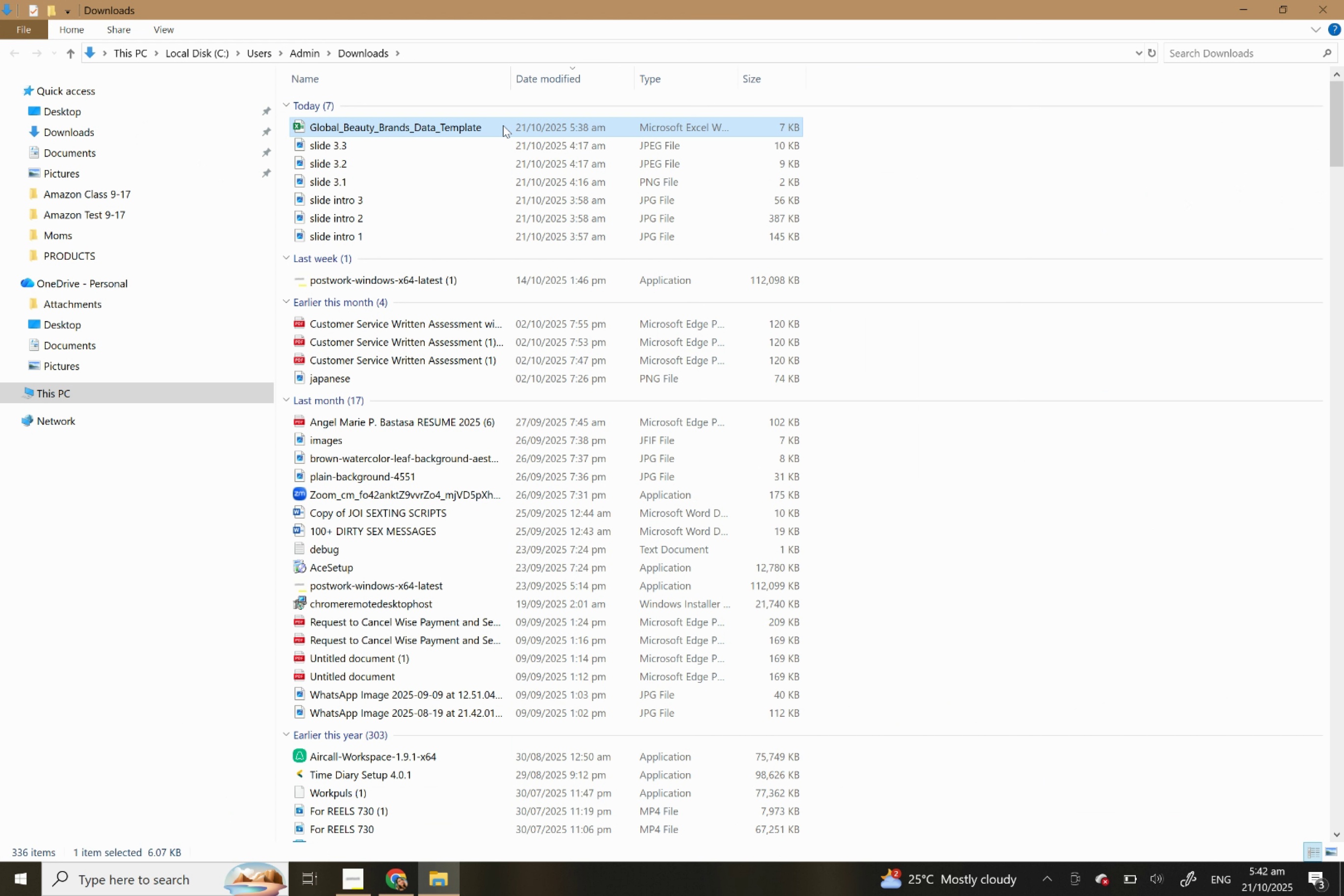 
left_click([366, 884])
 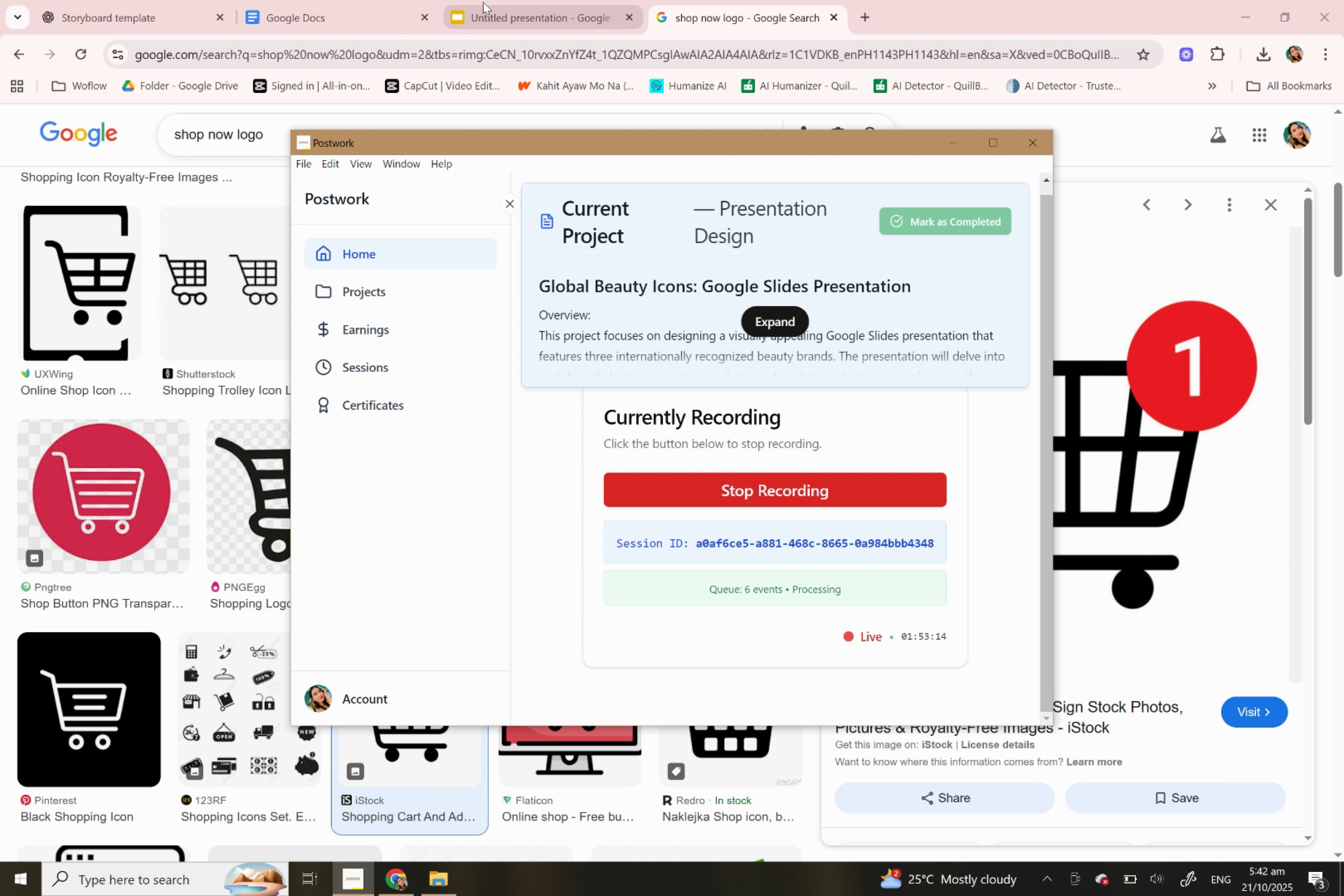 
left_click([483, 2])
 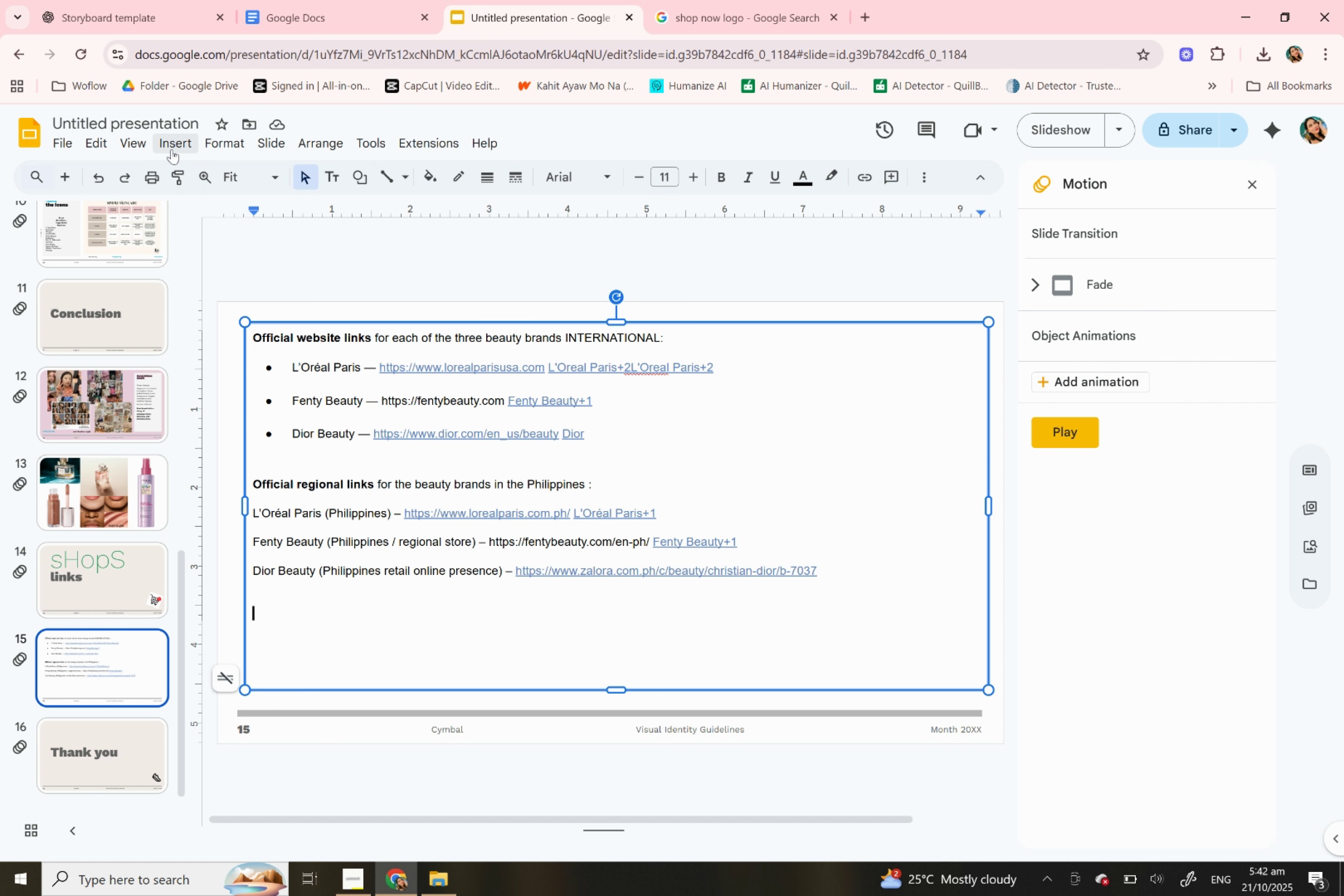 
left_click([170, 136])
 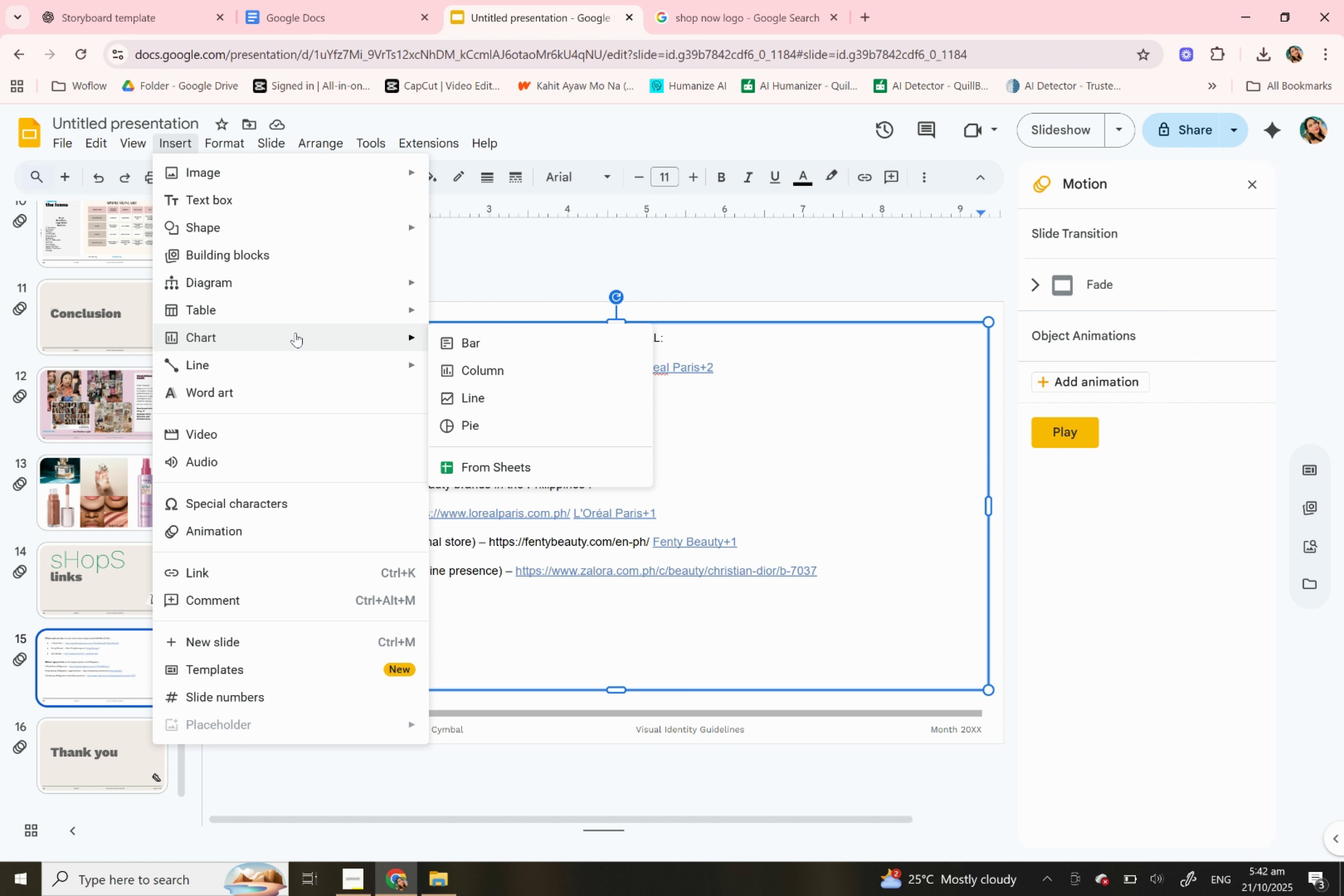 
wait(7.9)
 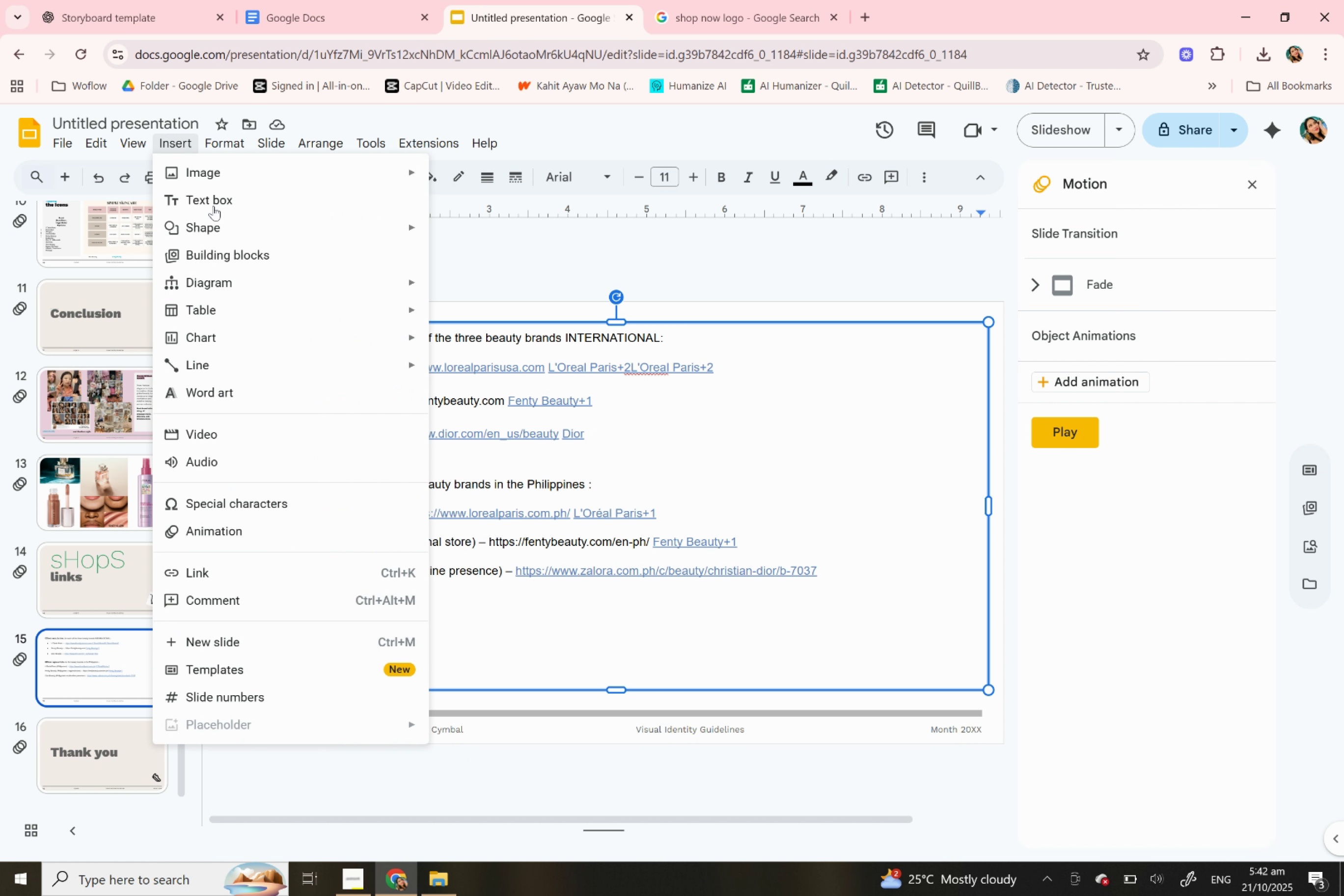 
left_click([505, 462])
 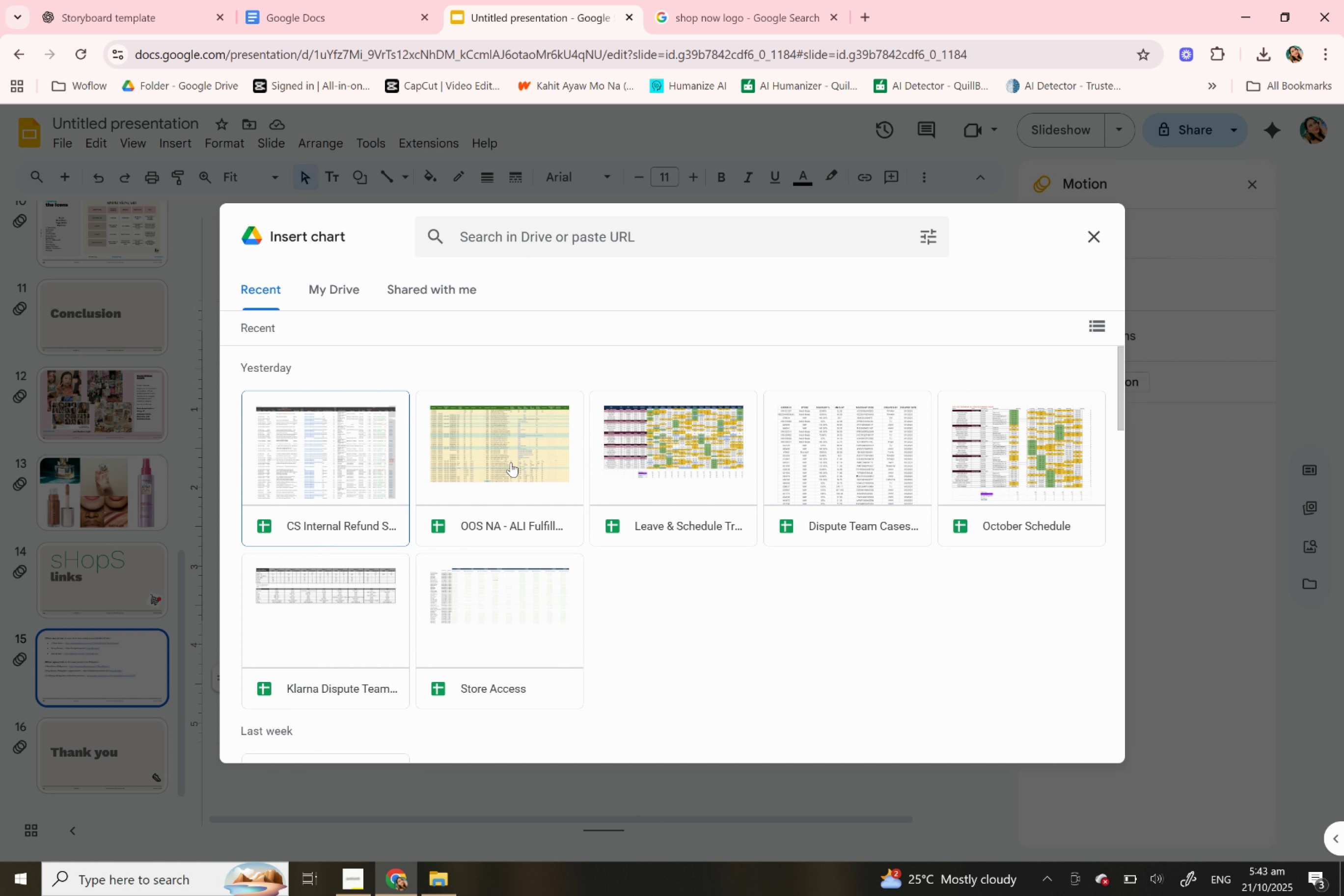 
wait(7.98)
 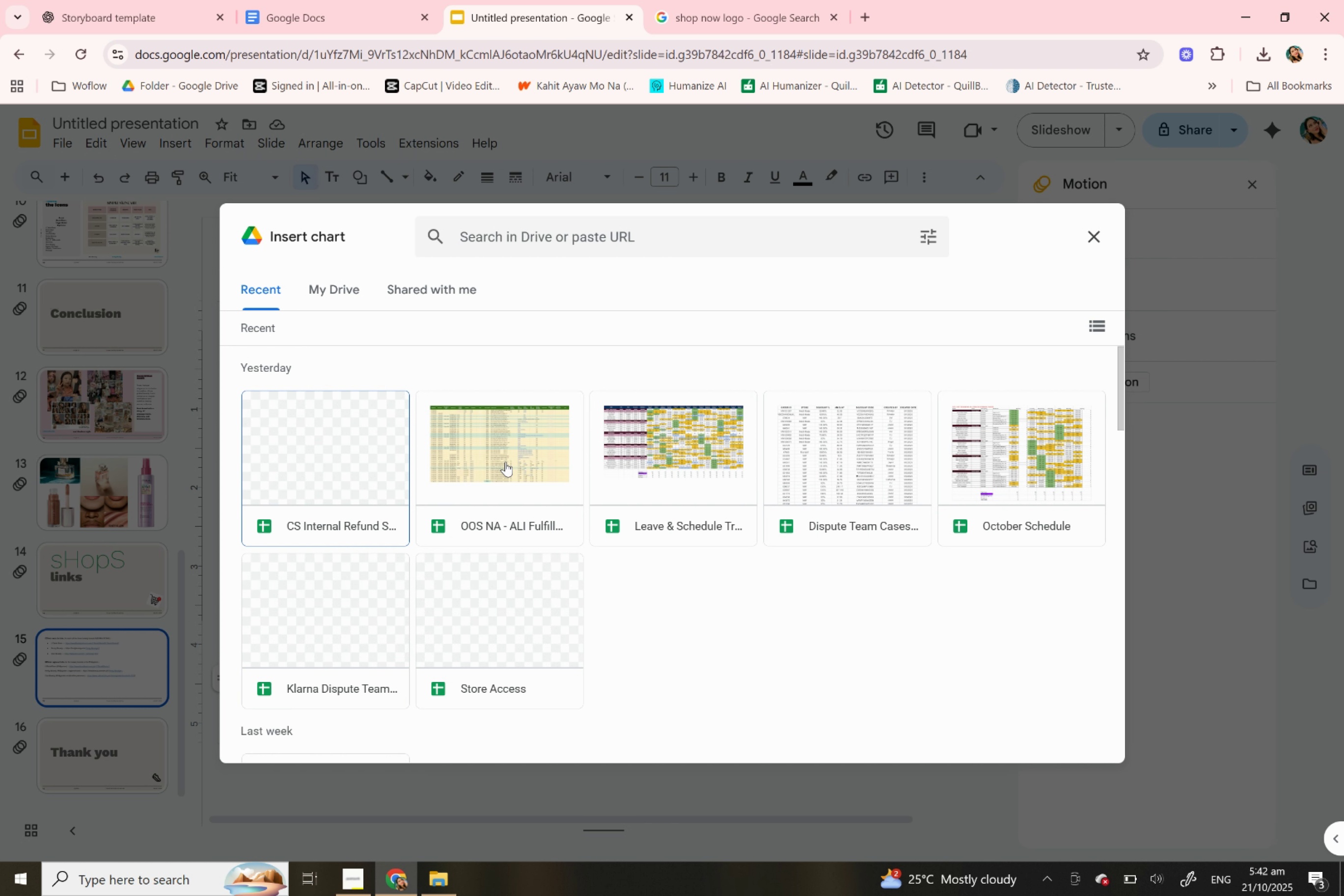 
left_click([1088, 231])
 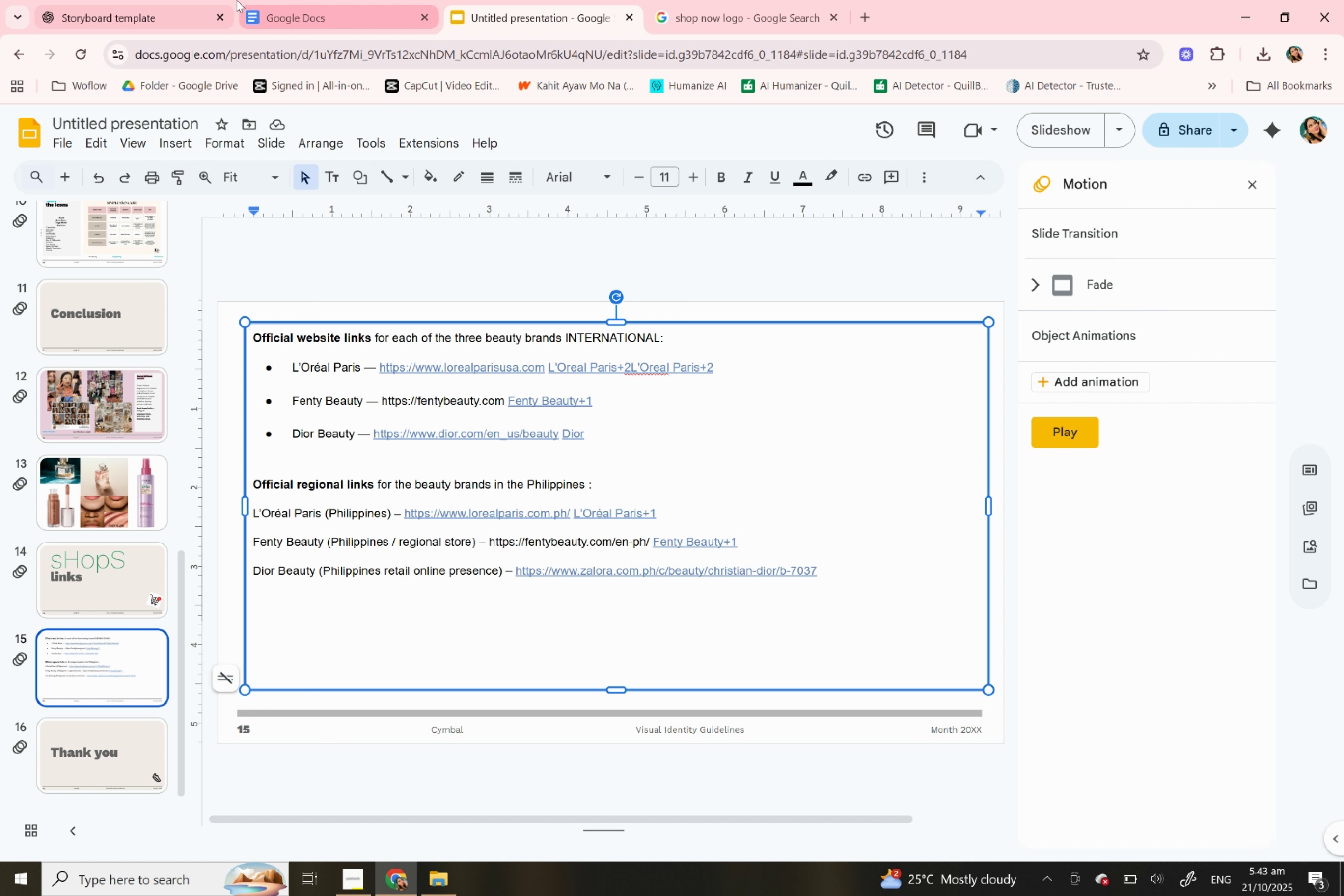 
left_click([142, 1])
 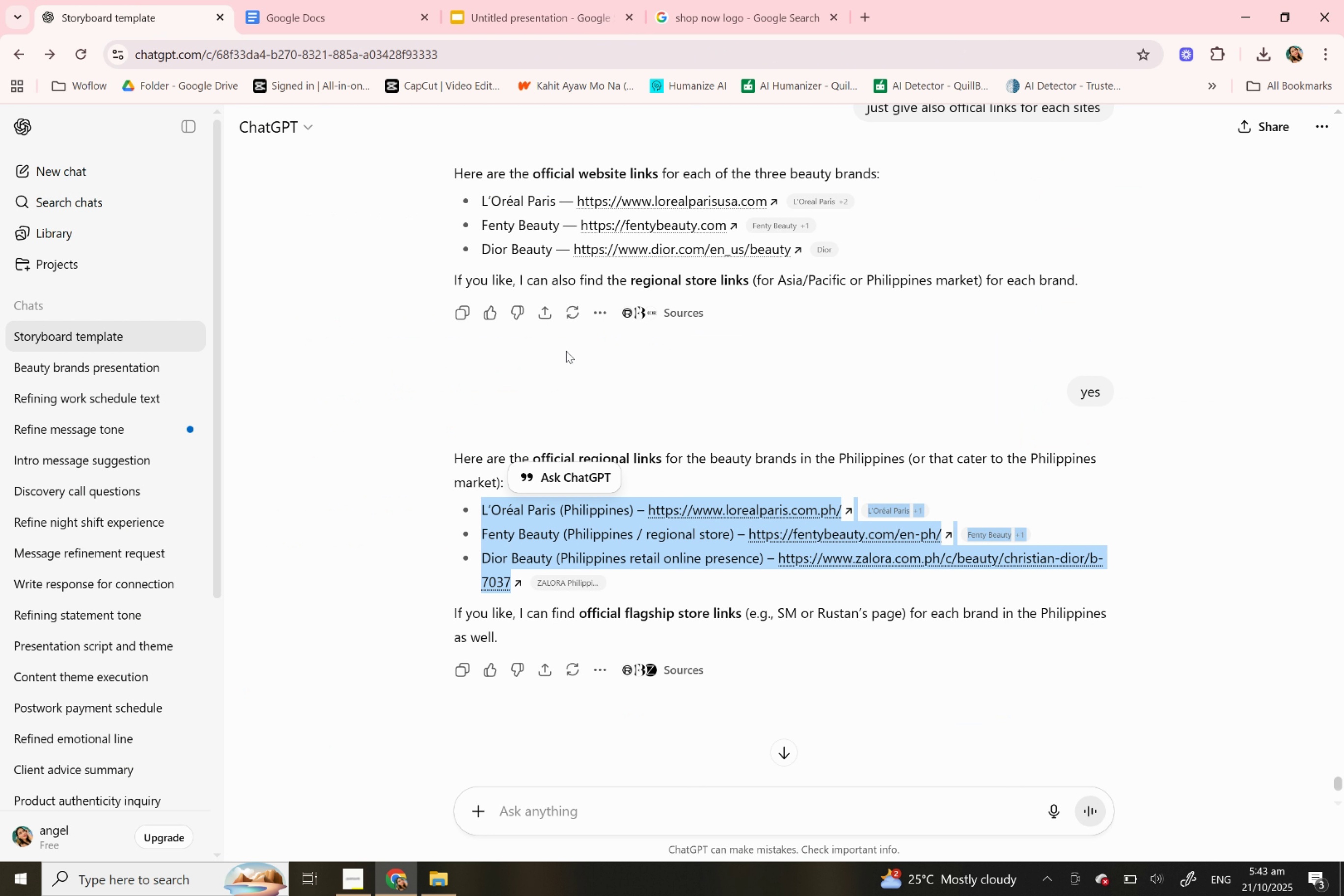 
scroll: coordinate [566, 351], scroll_direction: up, amount: 5.0
 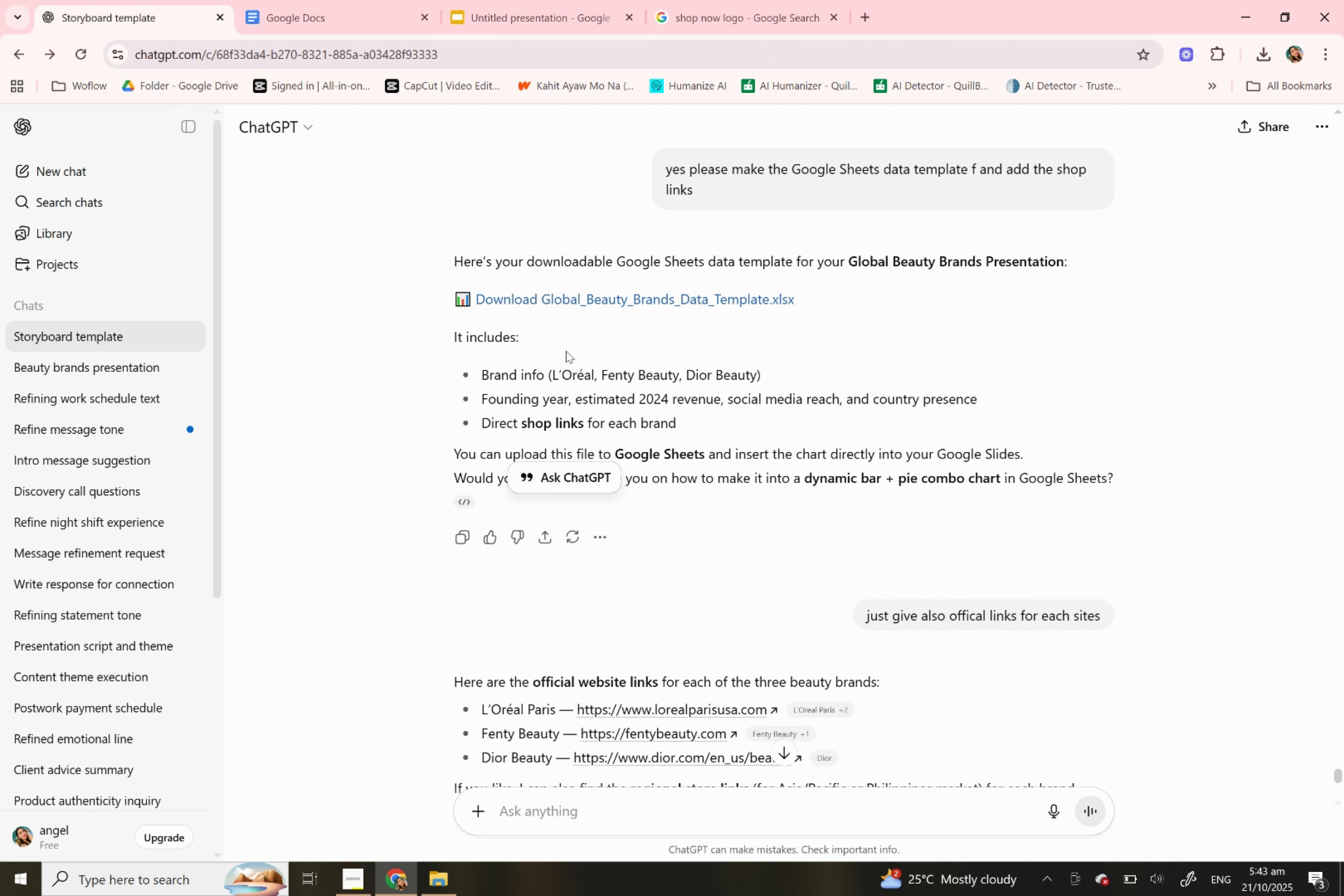 
left_click([566, 351])
 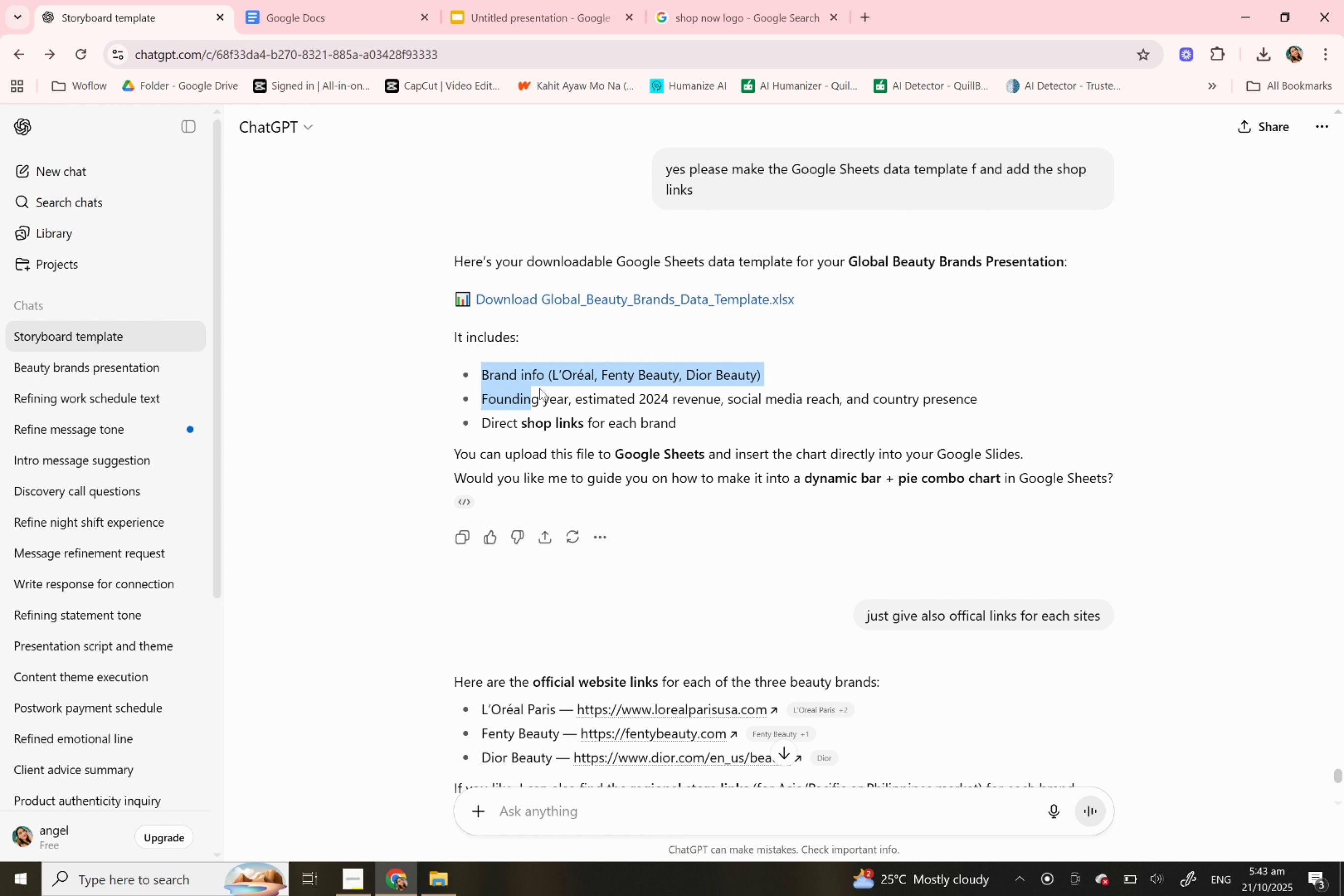 
wait(7.38)
 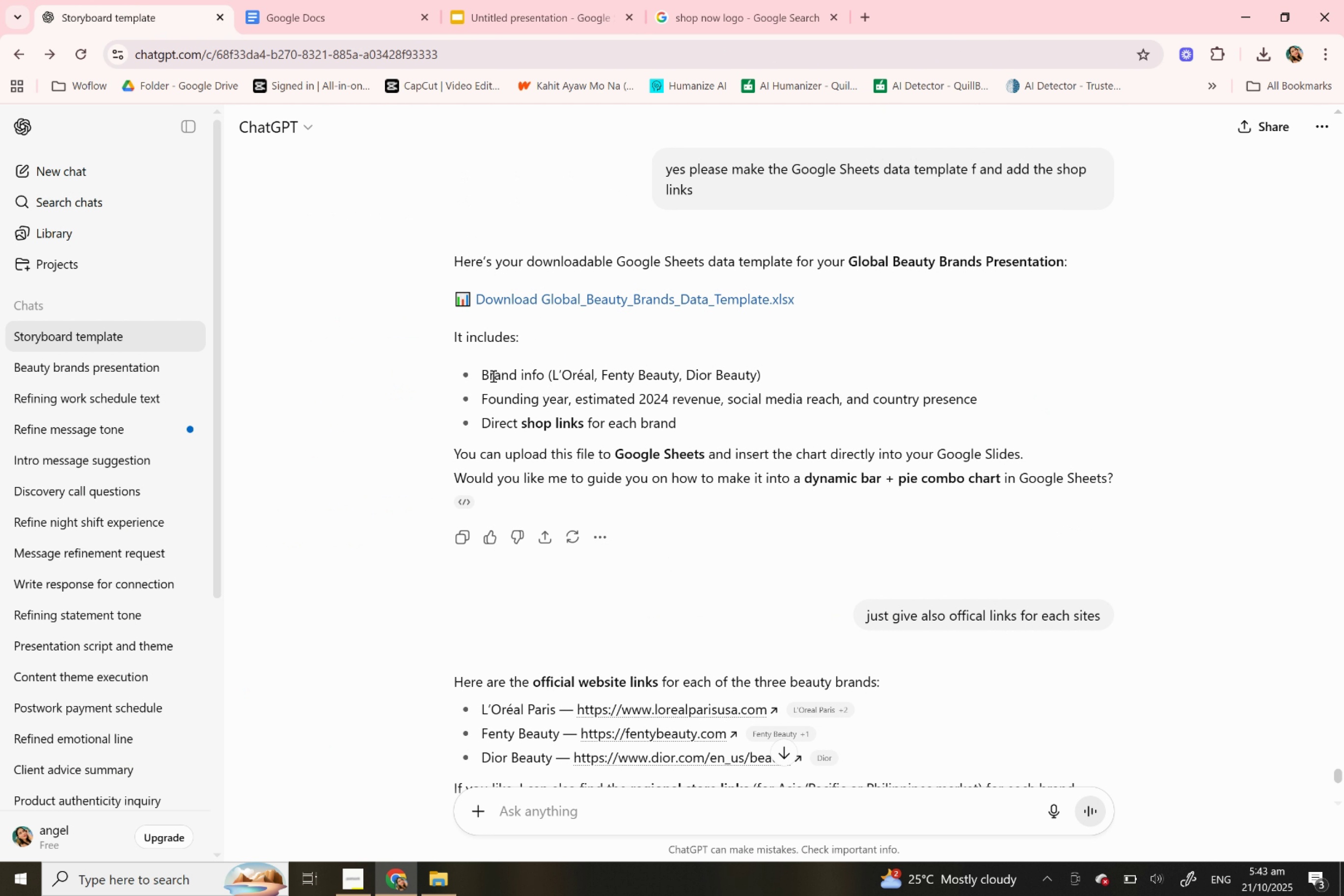 
scroll: coordinate [735, 417], scroll_direction: up, amount: 11.0
 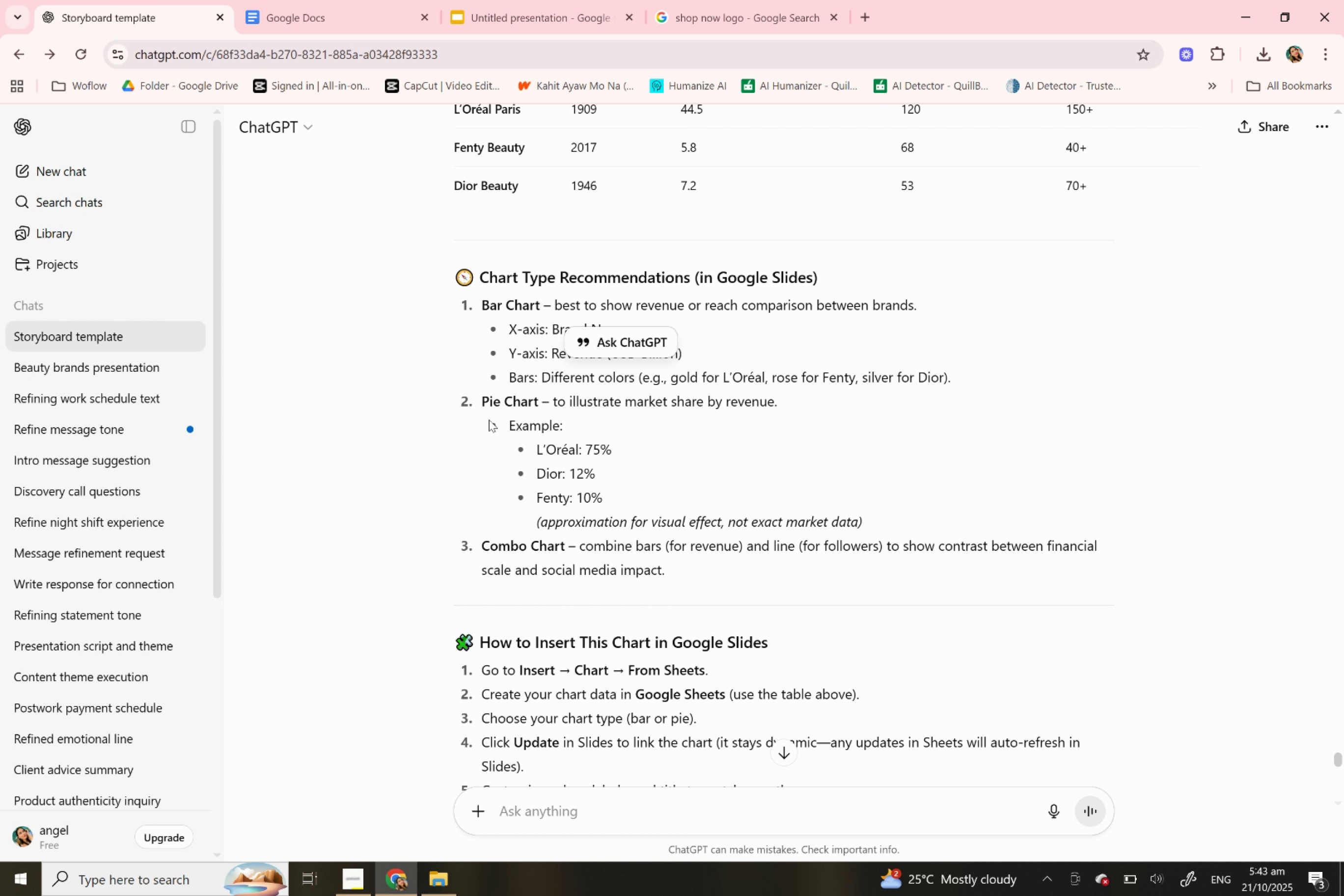 
wait(5.18)
 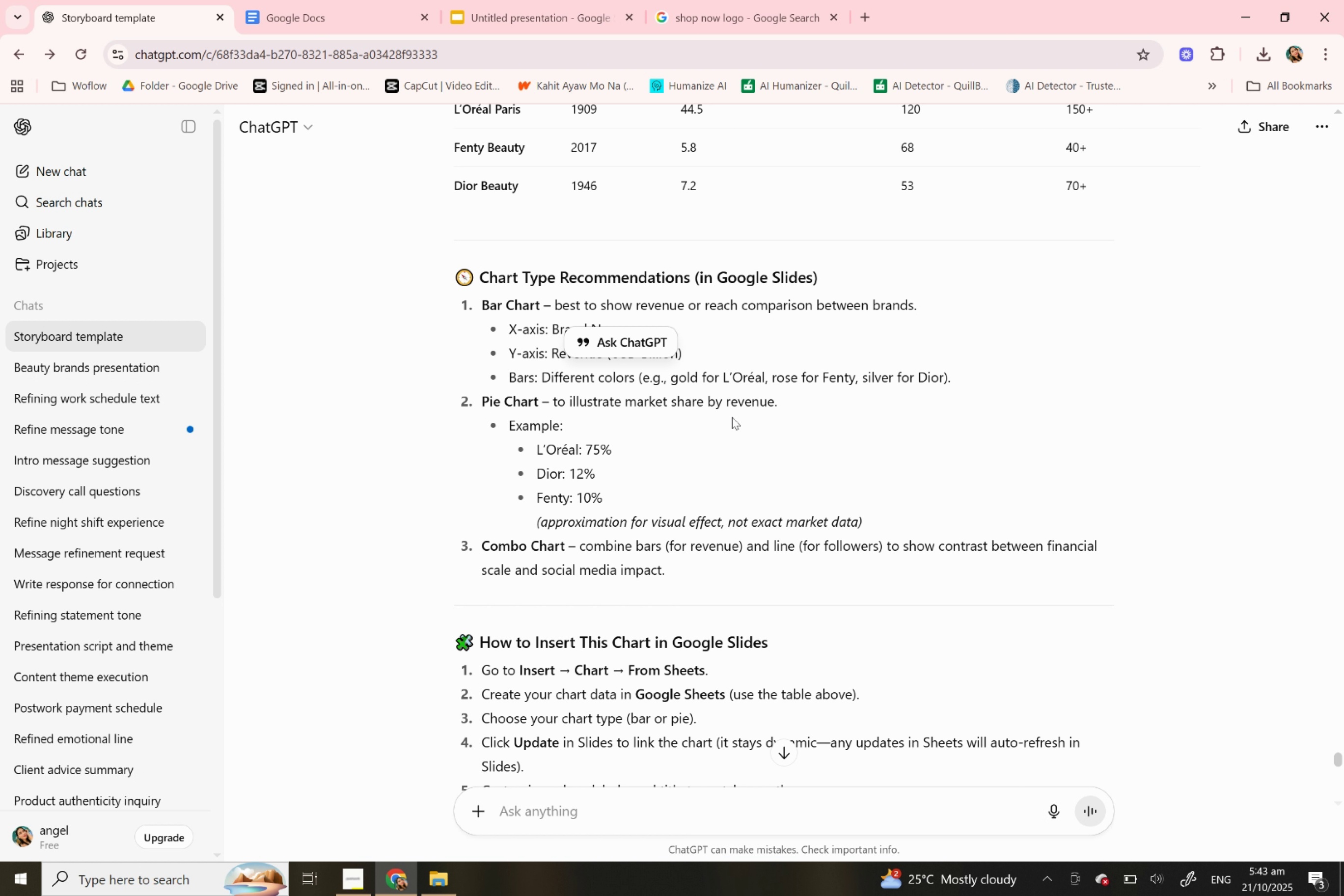 
key(Control+C)
 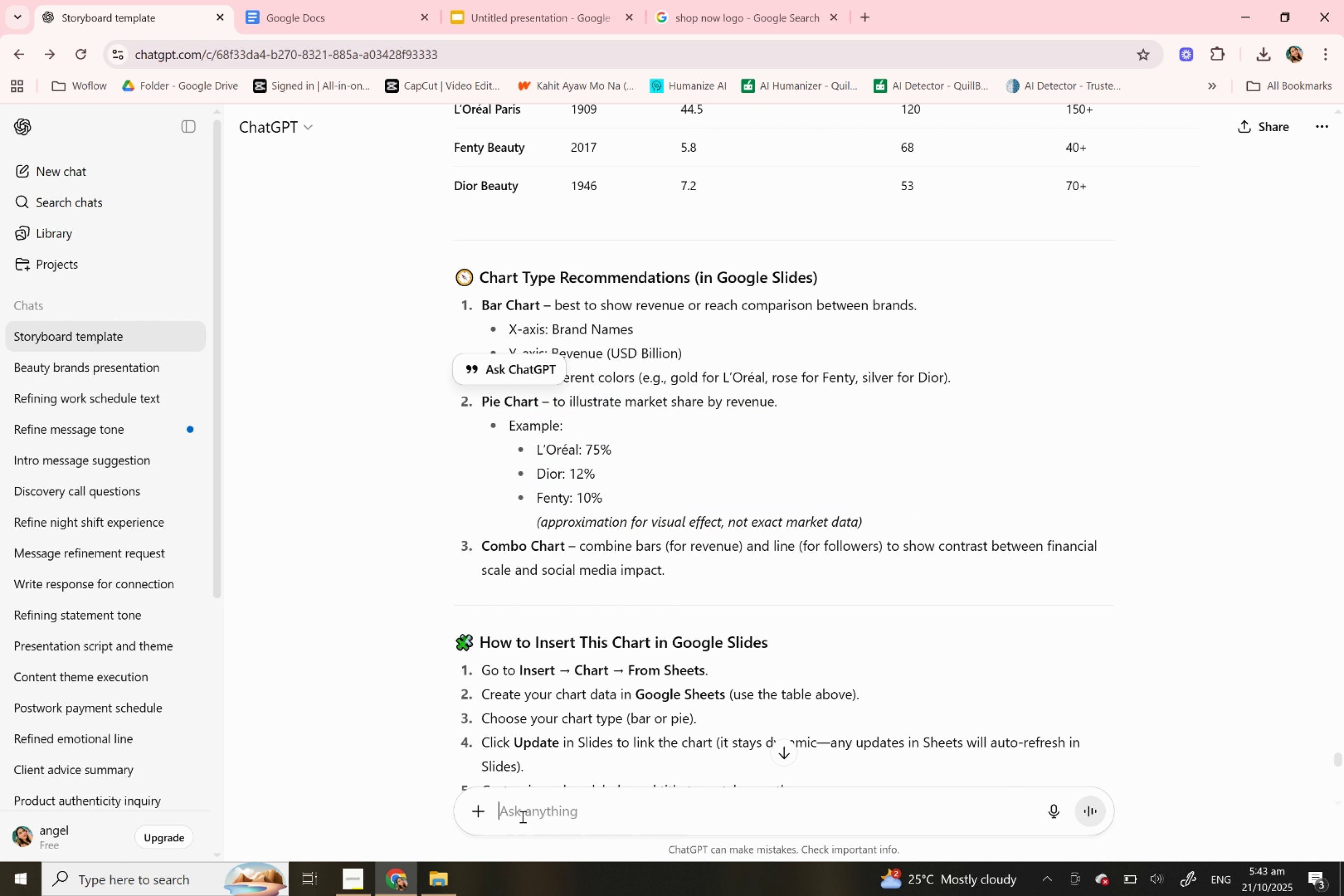 
left_click([521, 816])
 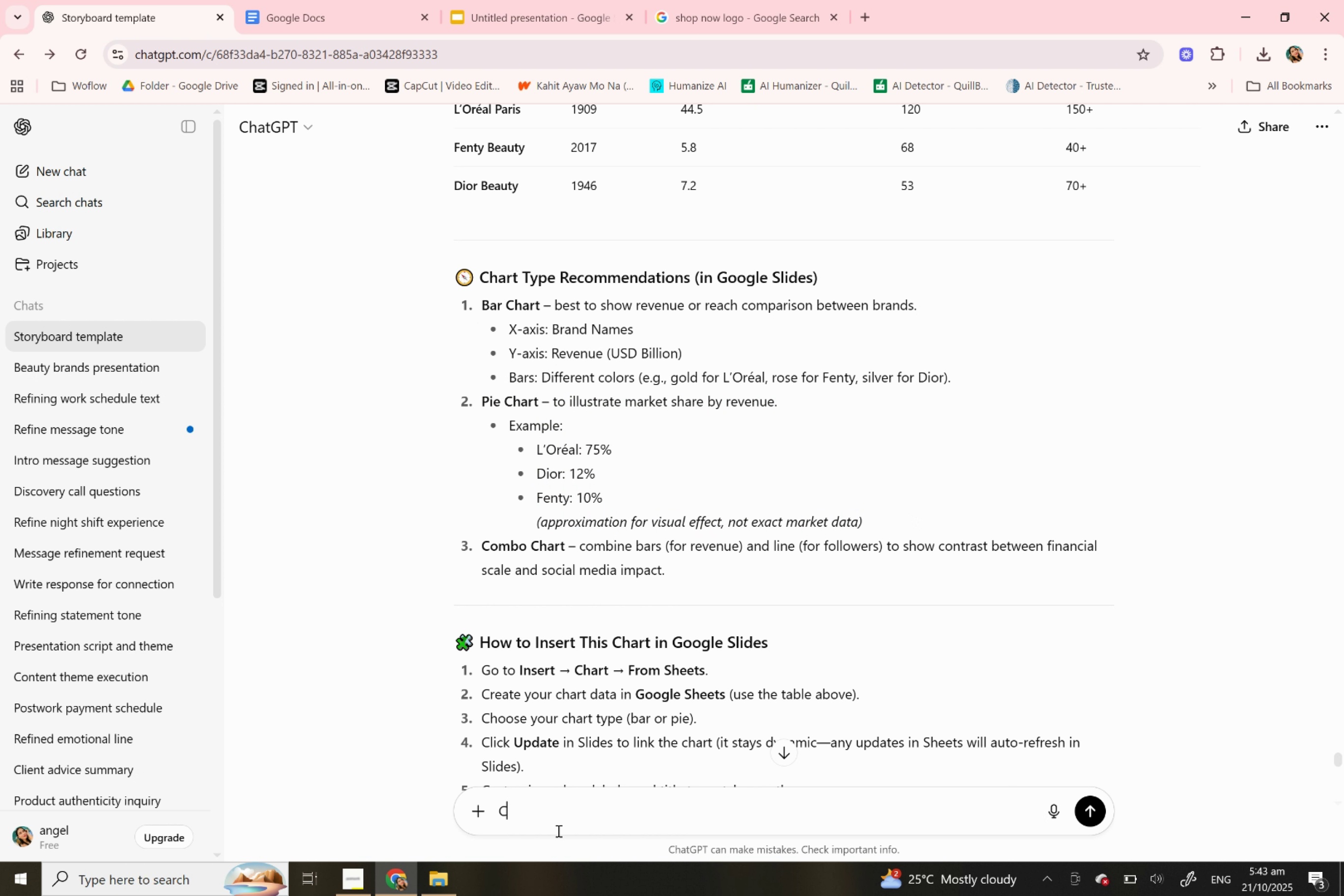 
type(CREATE image pie chart :)
 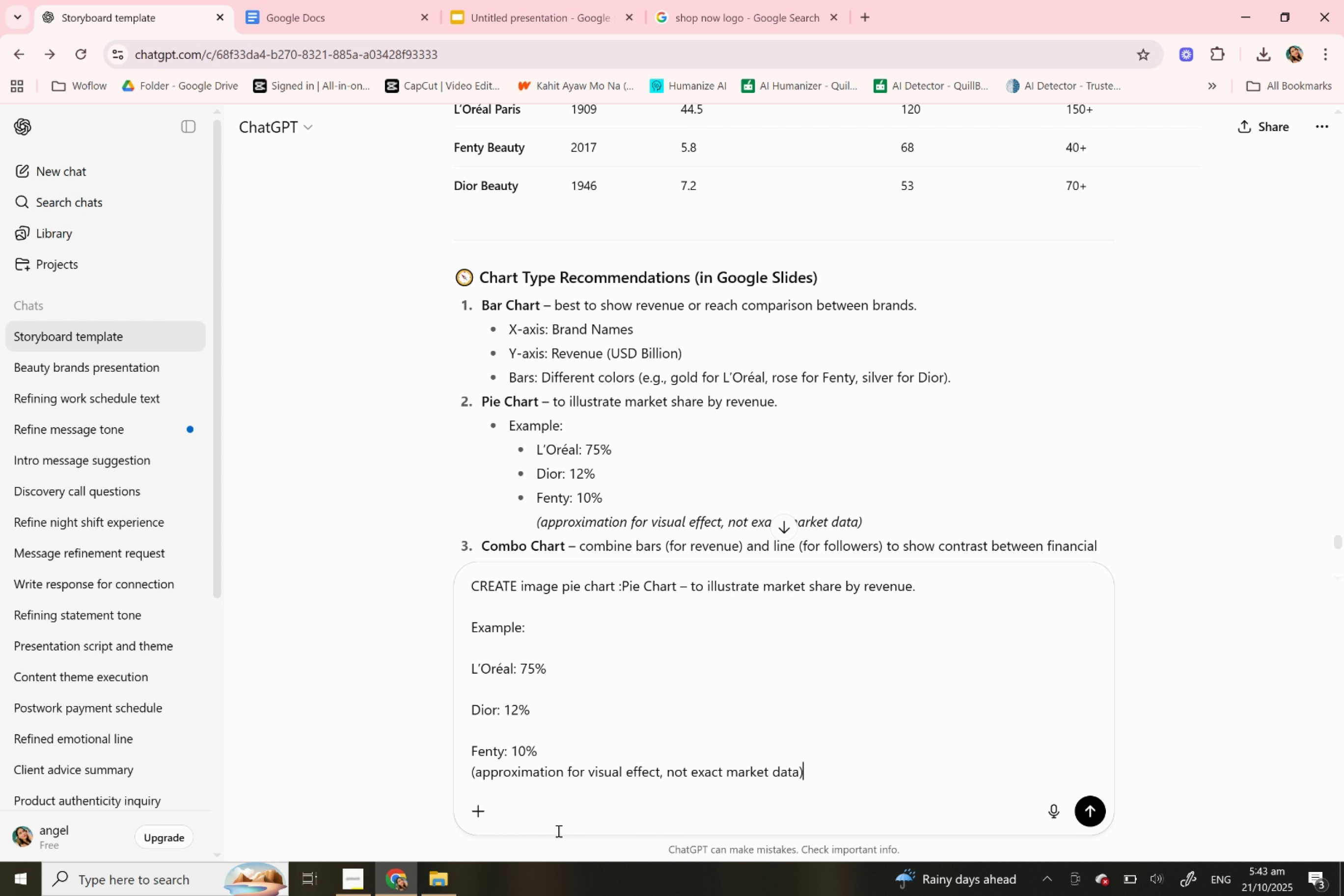 
hold_key(key=ControlLeft, duration=0.35)
 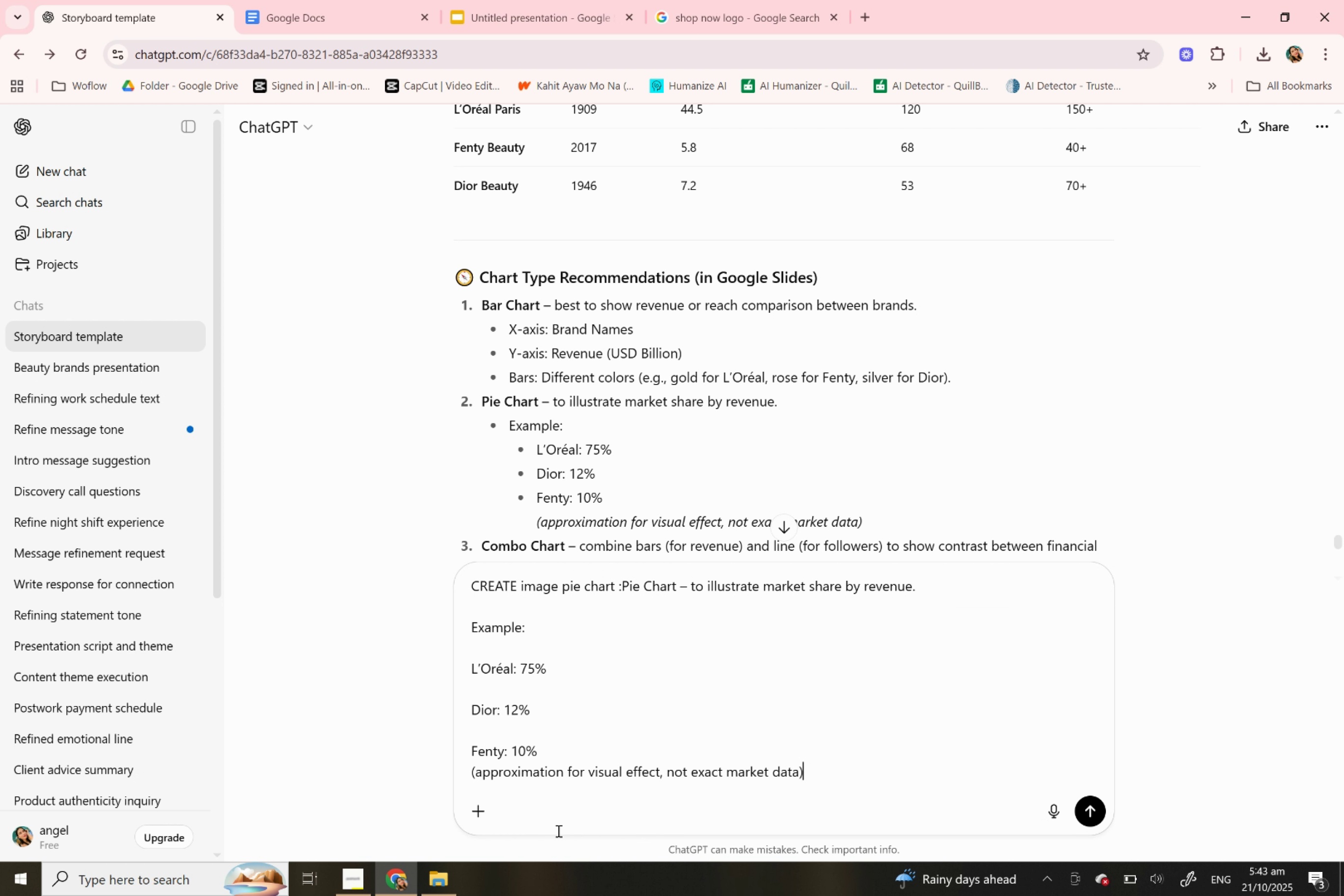 
key(Control+Space)
 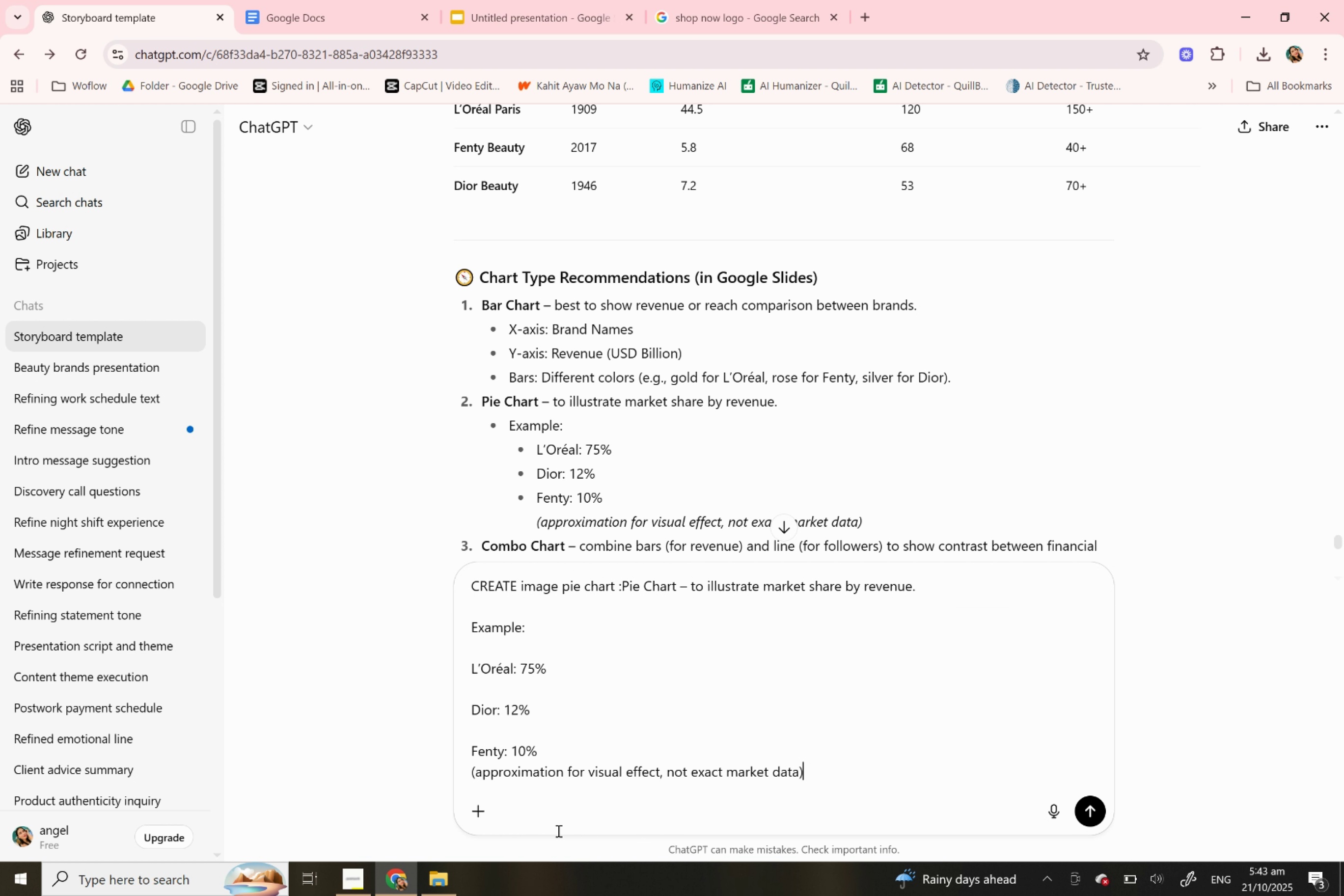 
key(Control+V)
 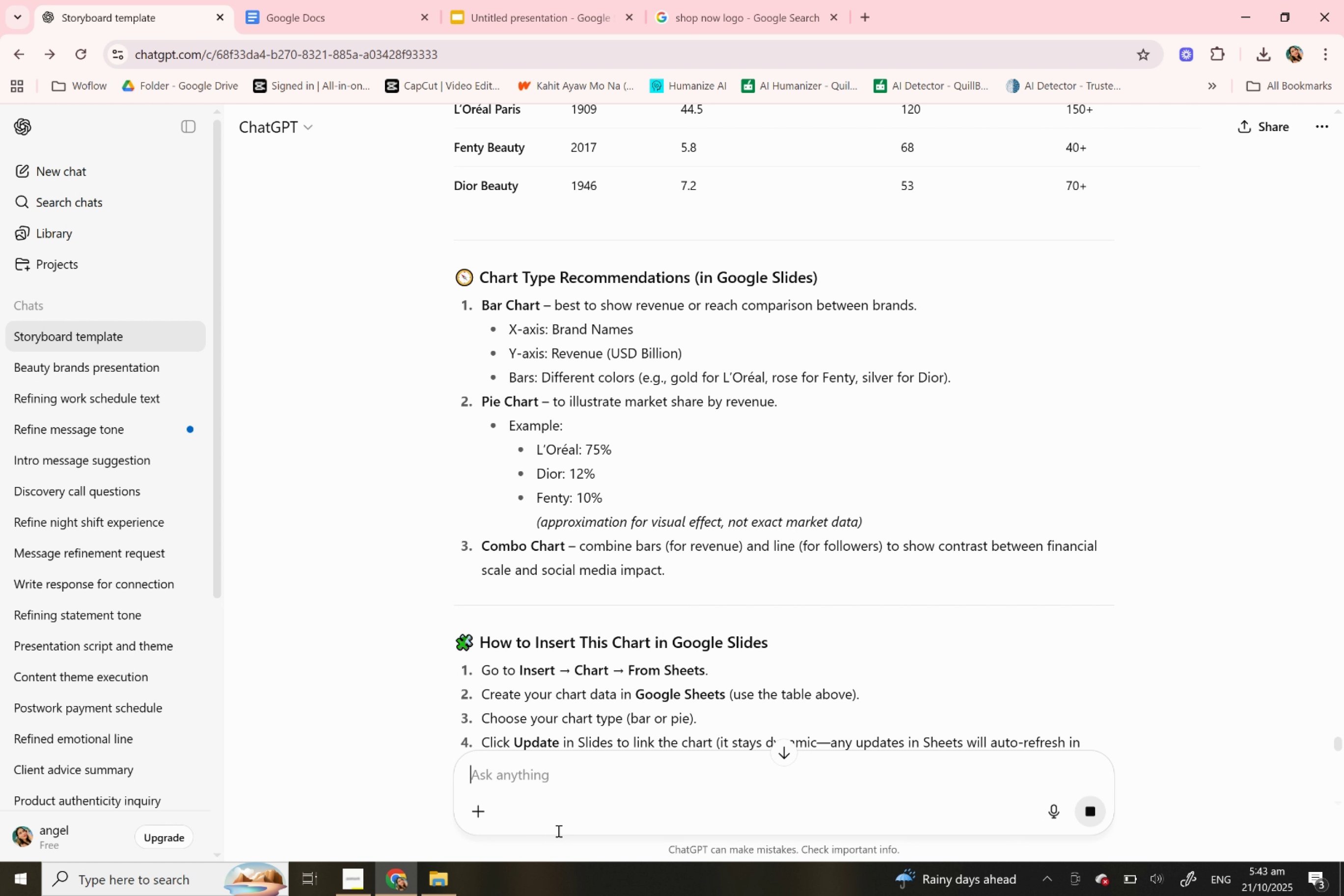 
key(Enter)
 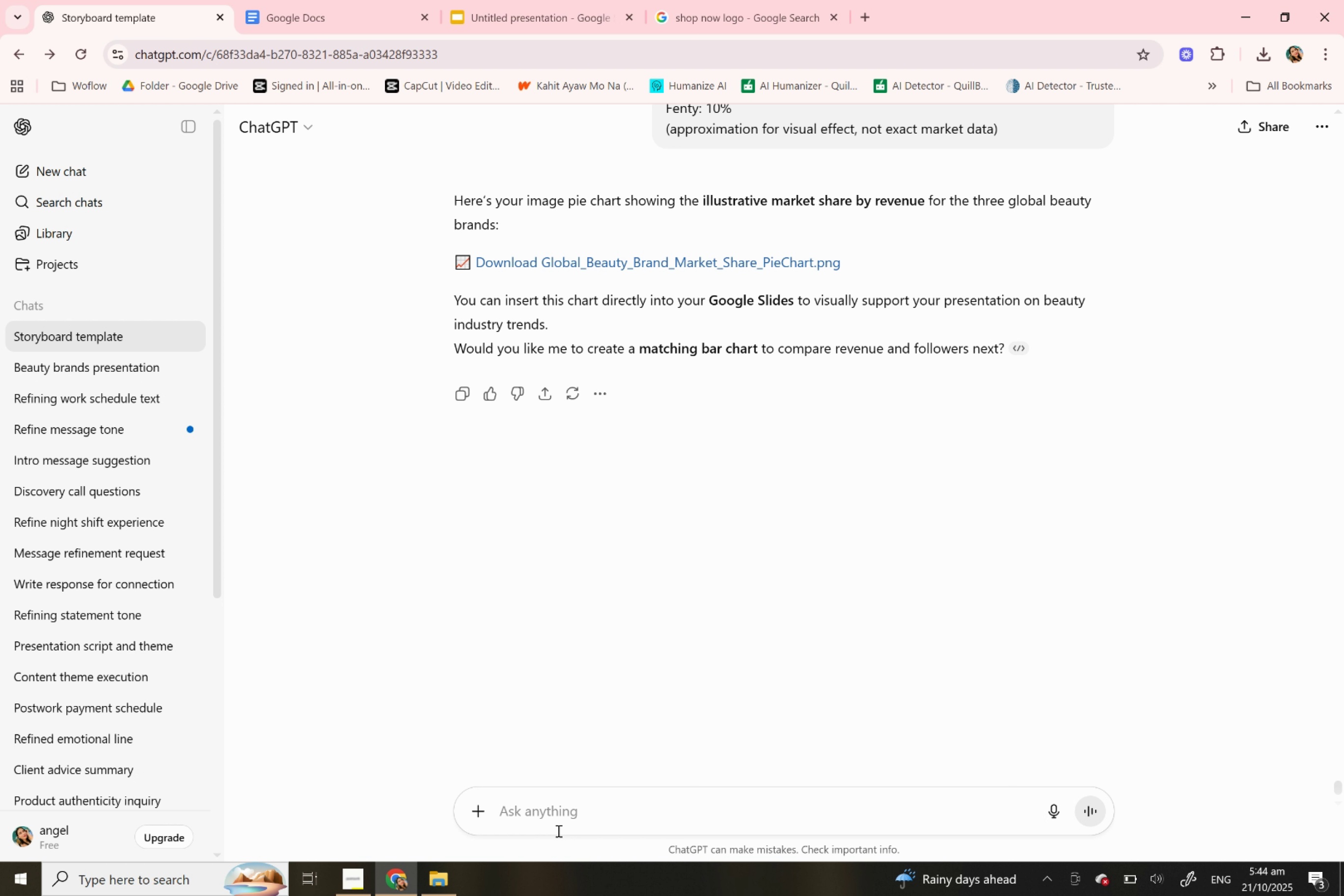 
wait(28.75)
 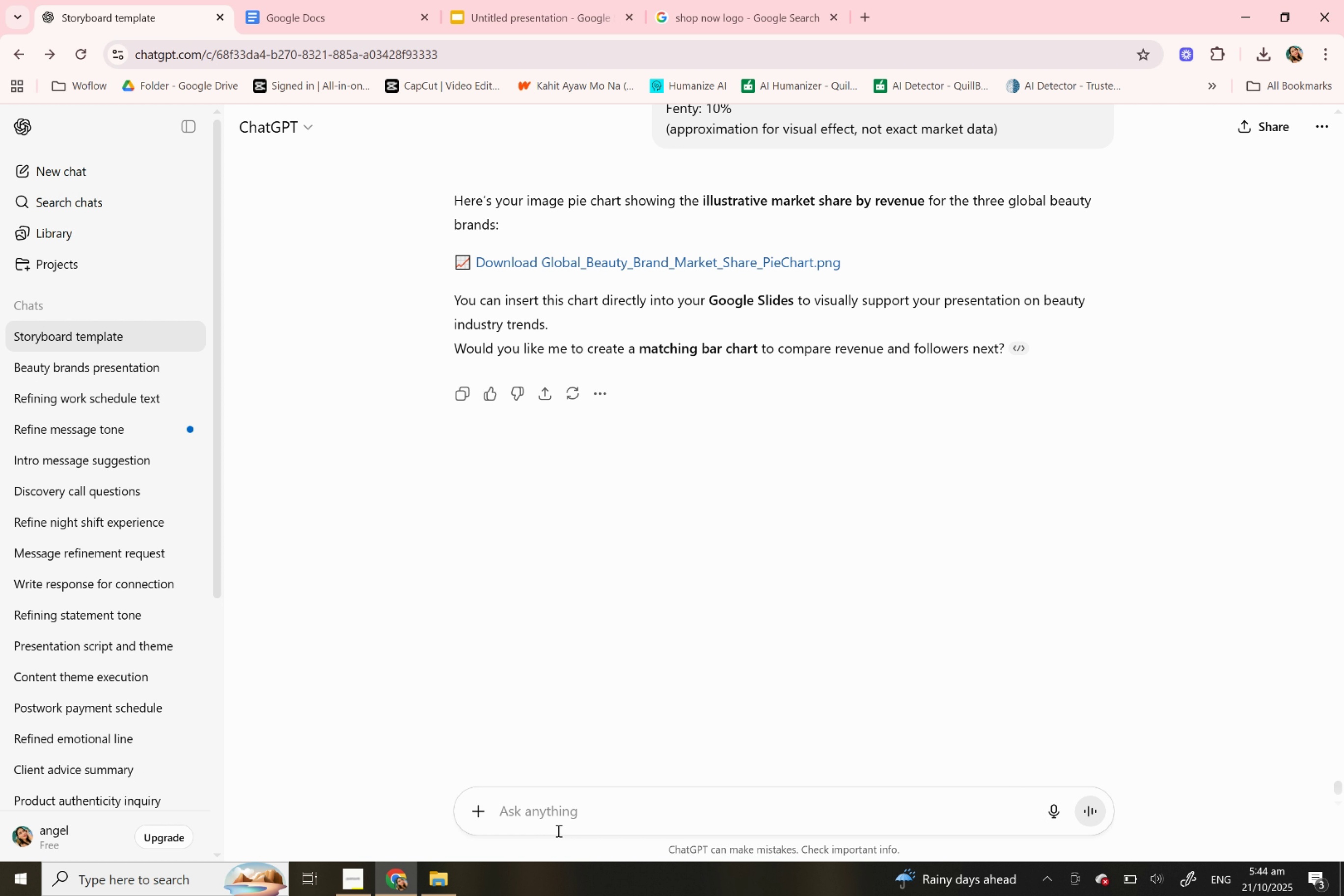 
type(no just a photo please not sheets)
 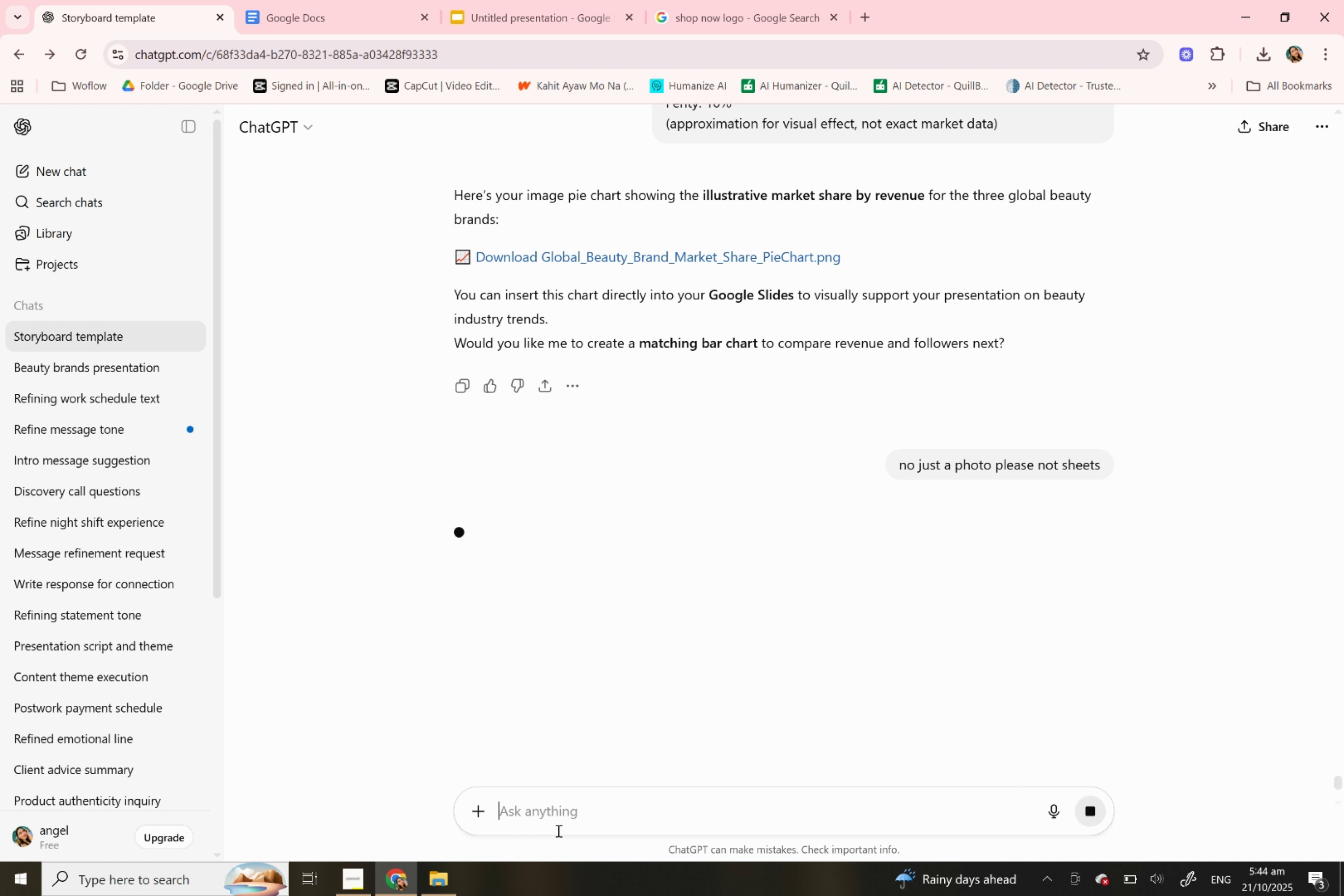 
key(Enter)
 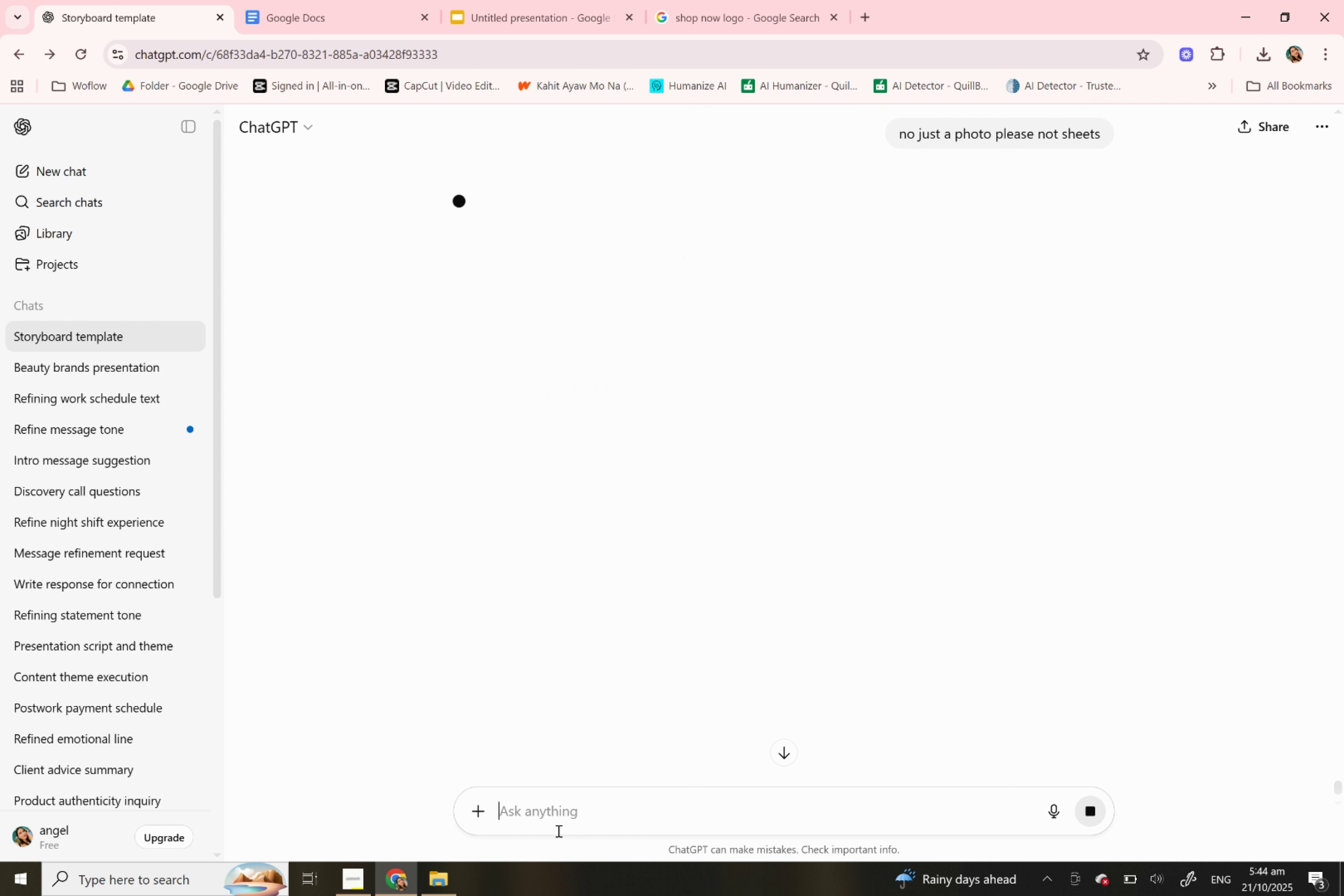 
wait(5.38)
 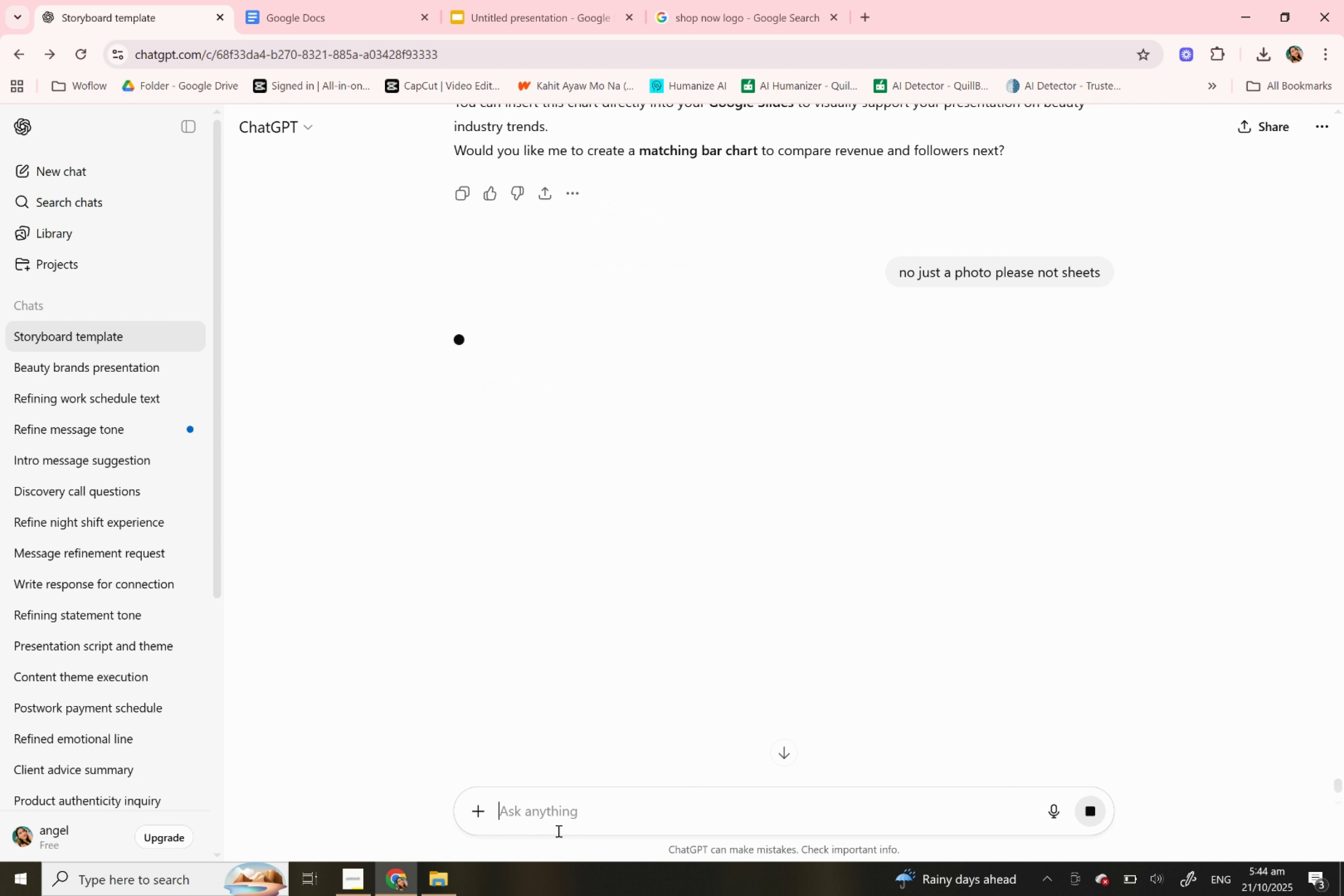 
left_click([345, 883])